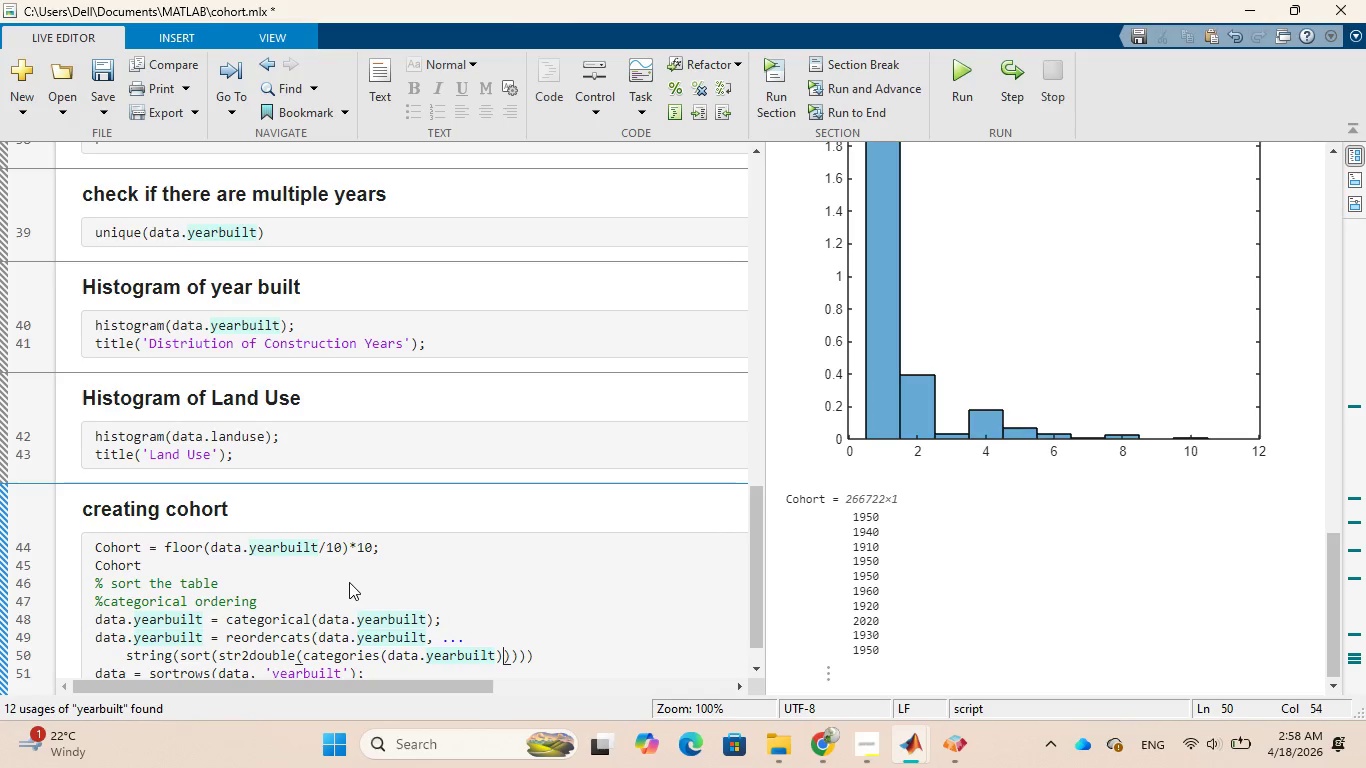 
key(ArrowRight)
 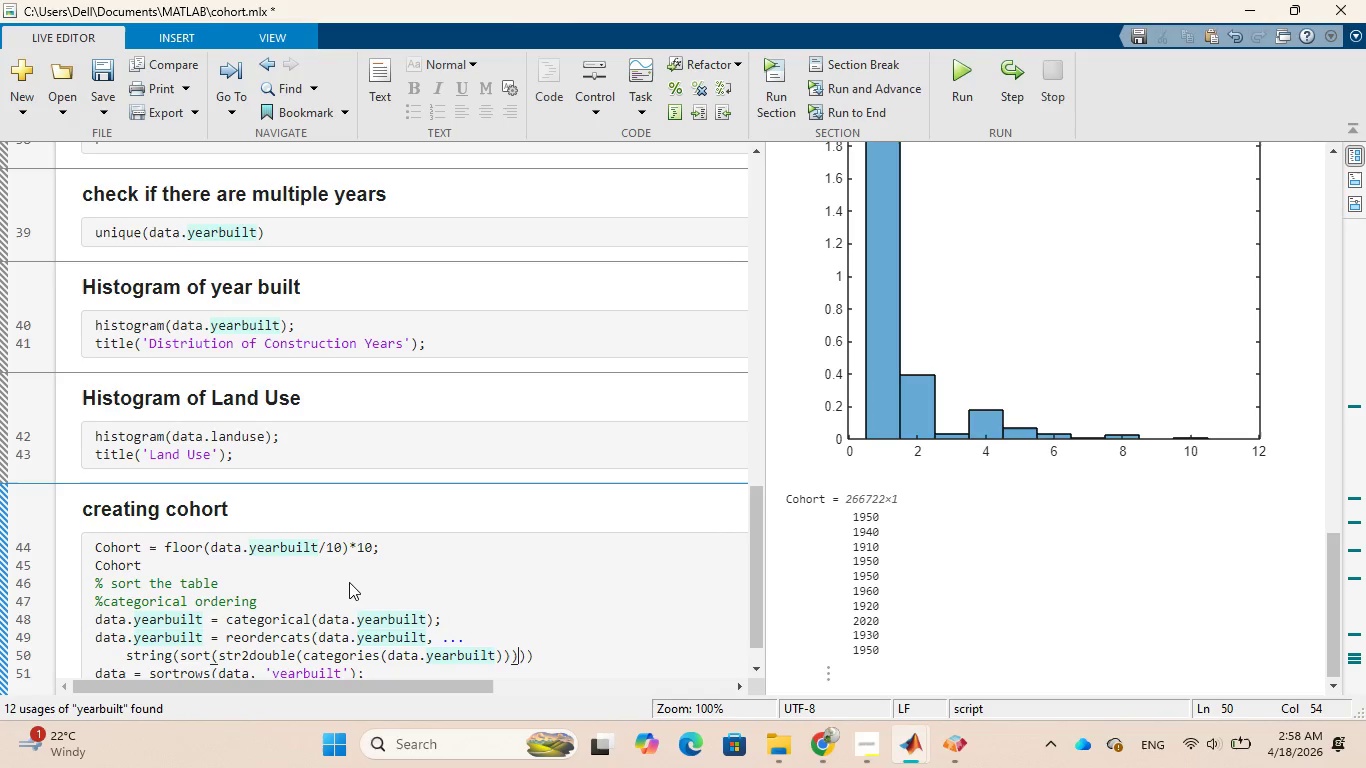 
key(ArrowRight)
 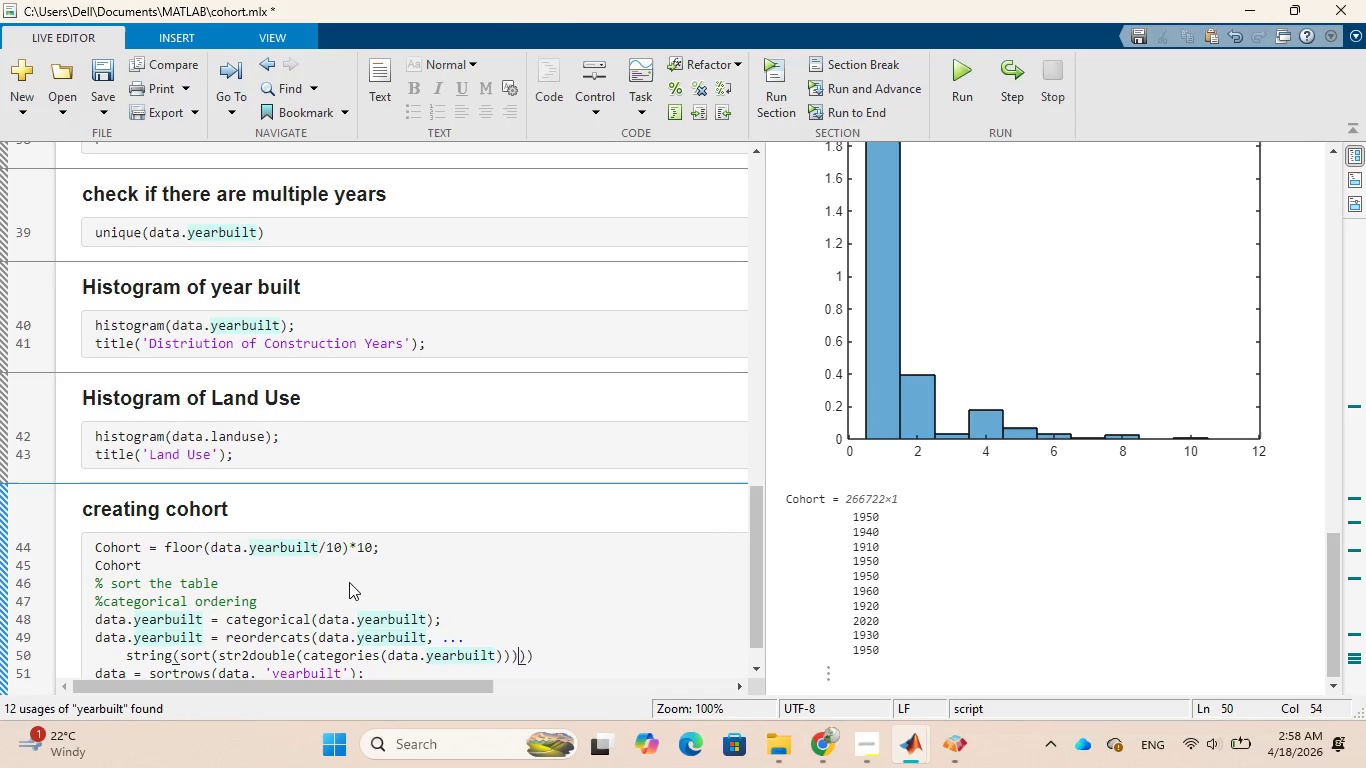 
key(ArrowRight)
 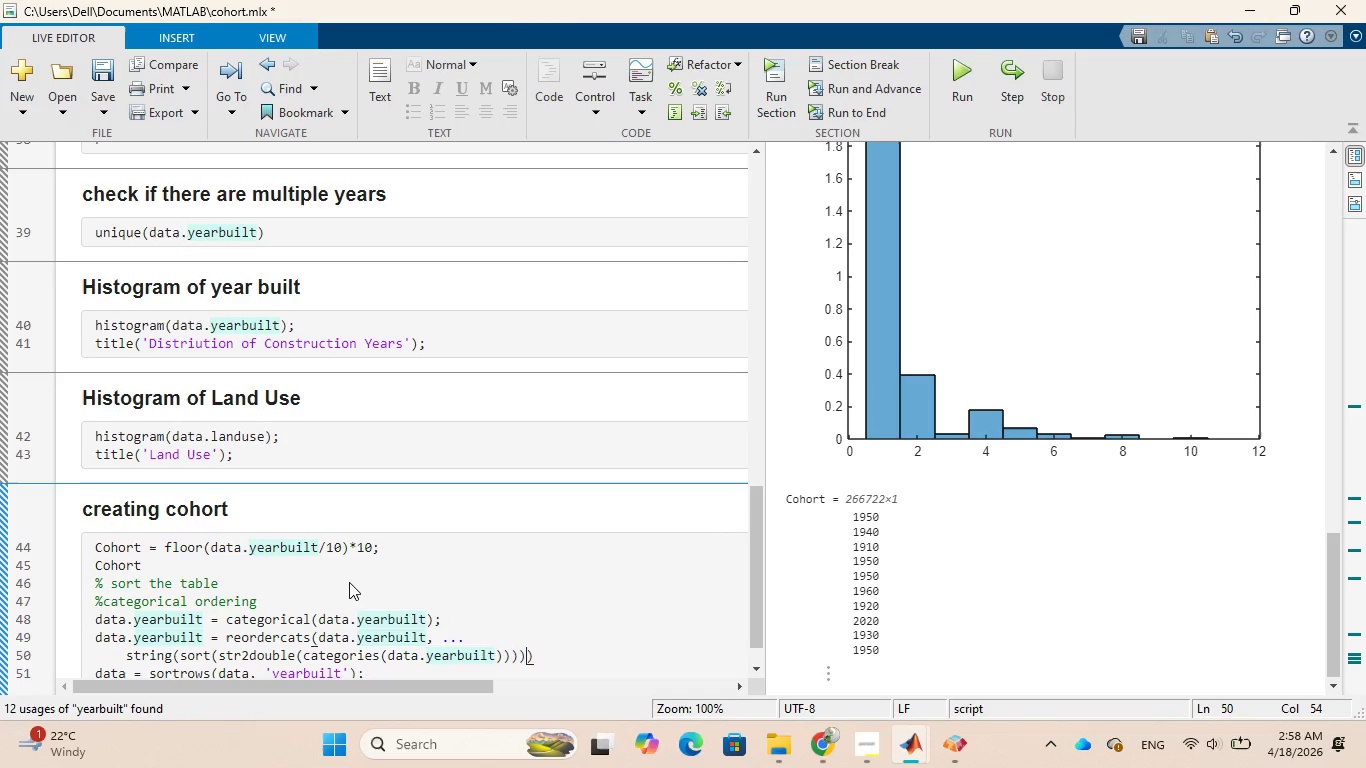 
key(ArrowRight)
 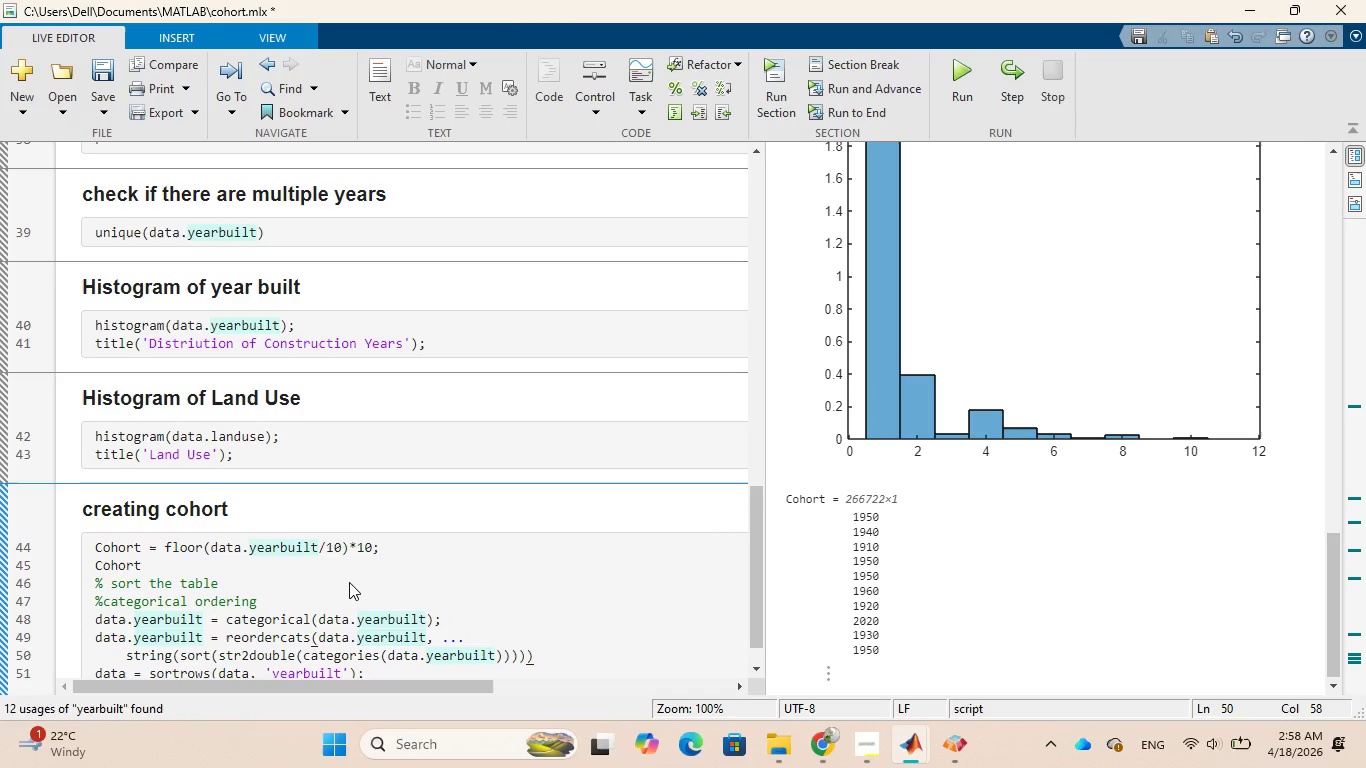 
key(Semicolon)
 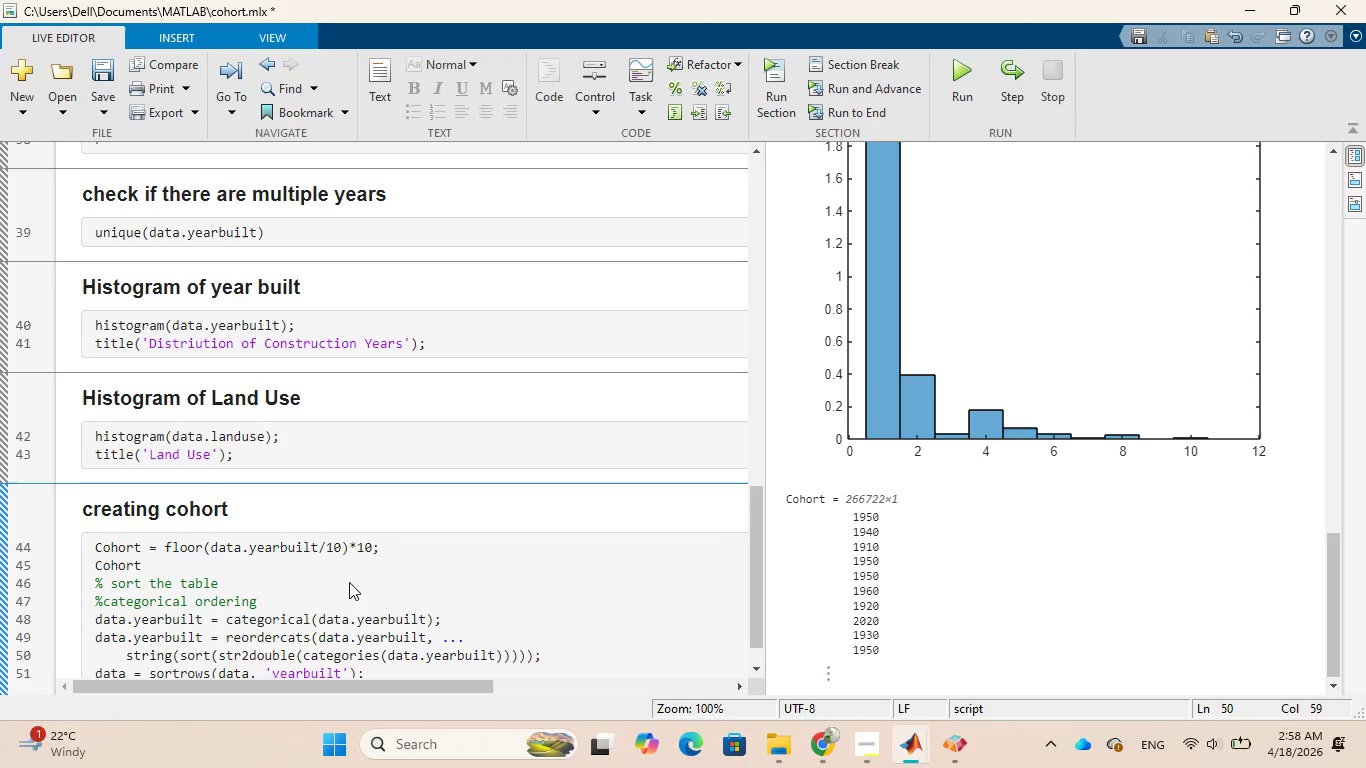 
wait(5.55)
 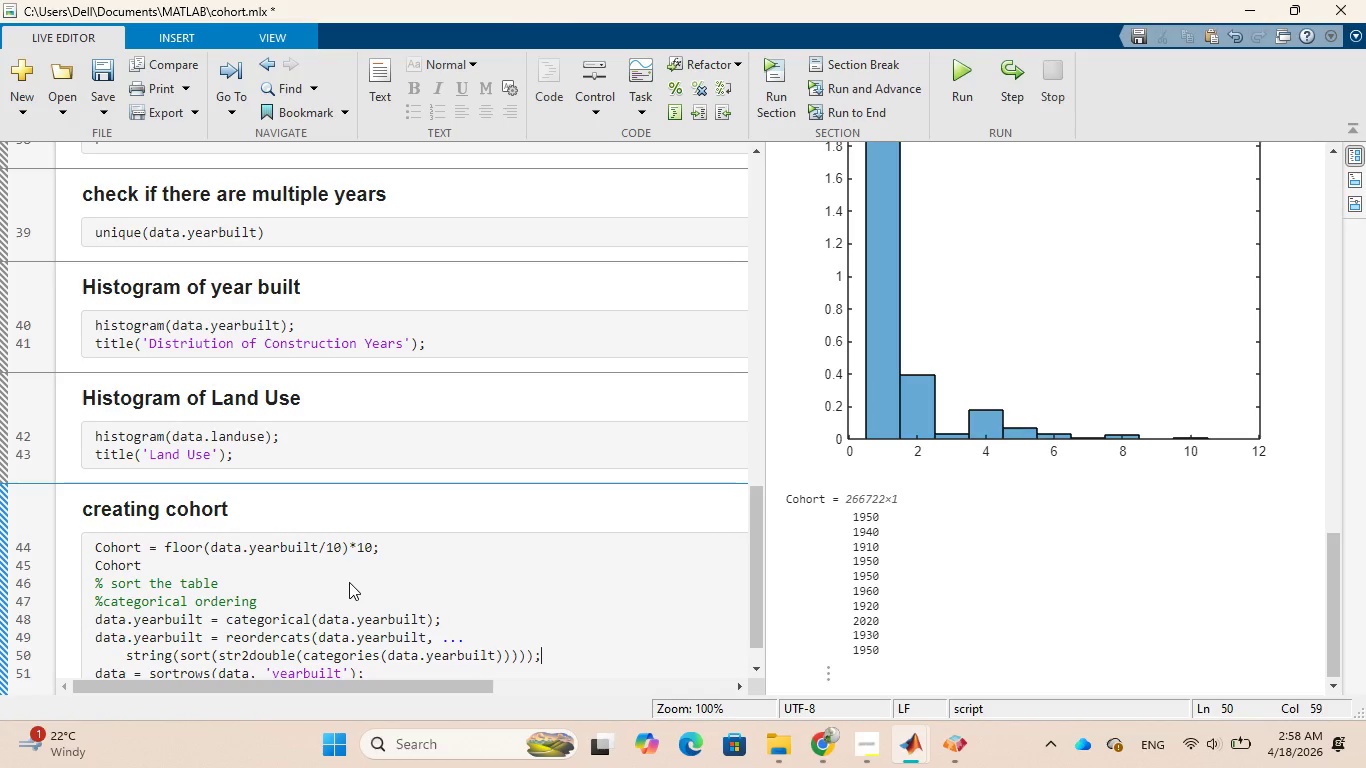 
scroll: coordinate [351, 579], scroll_direction: down, amount: 1.0
 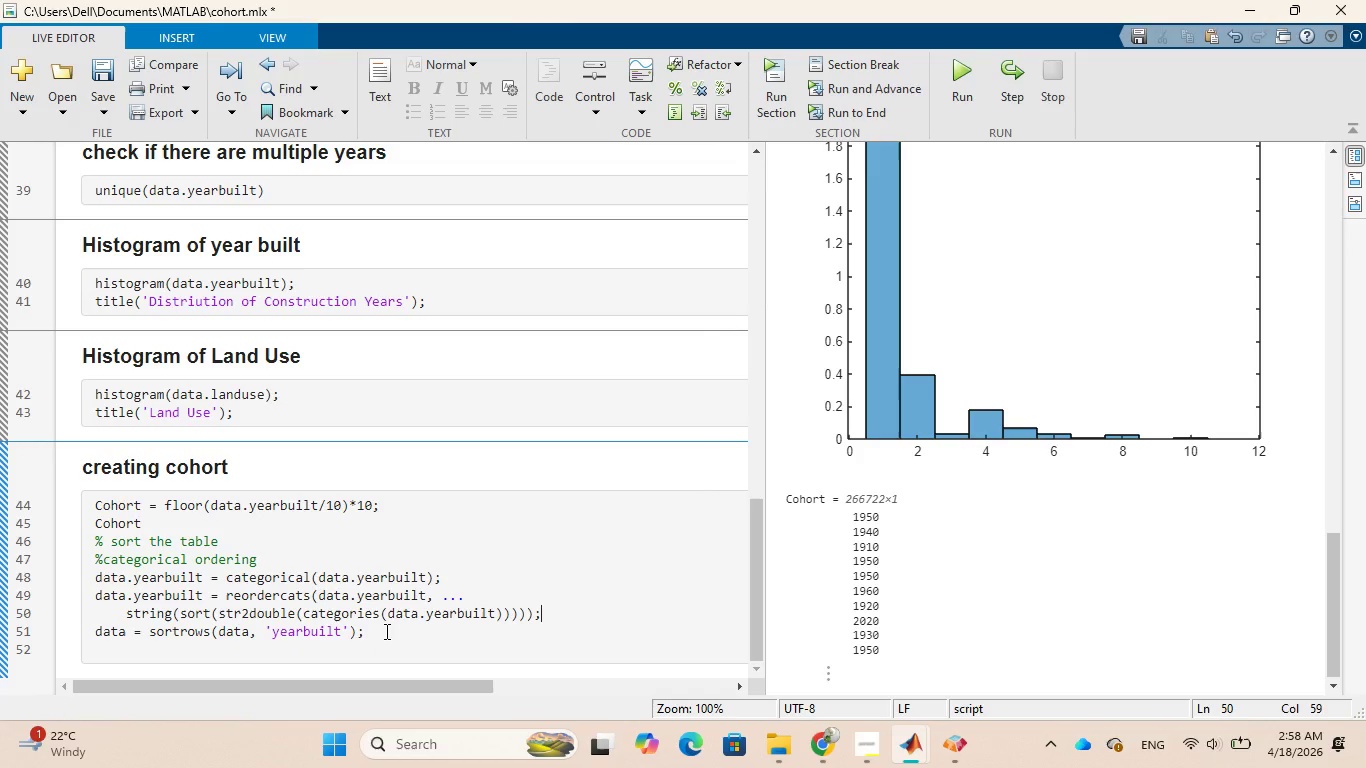 
left_click_drag(start_coordinate=[385, 631], to_coordinate=[86, 642])
 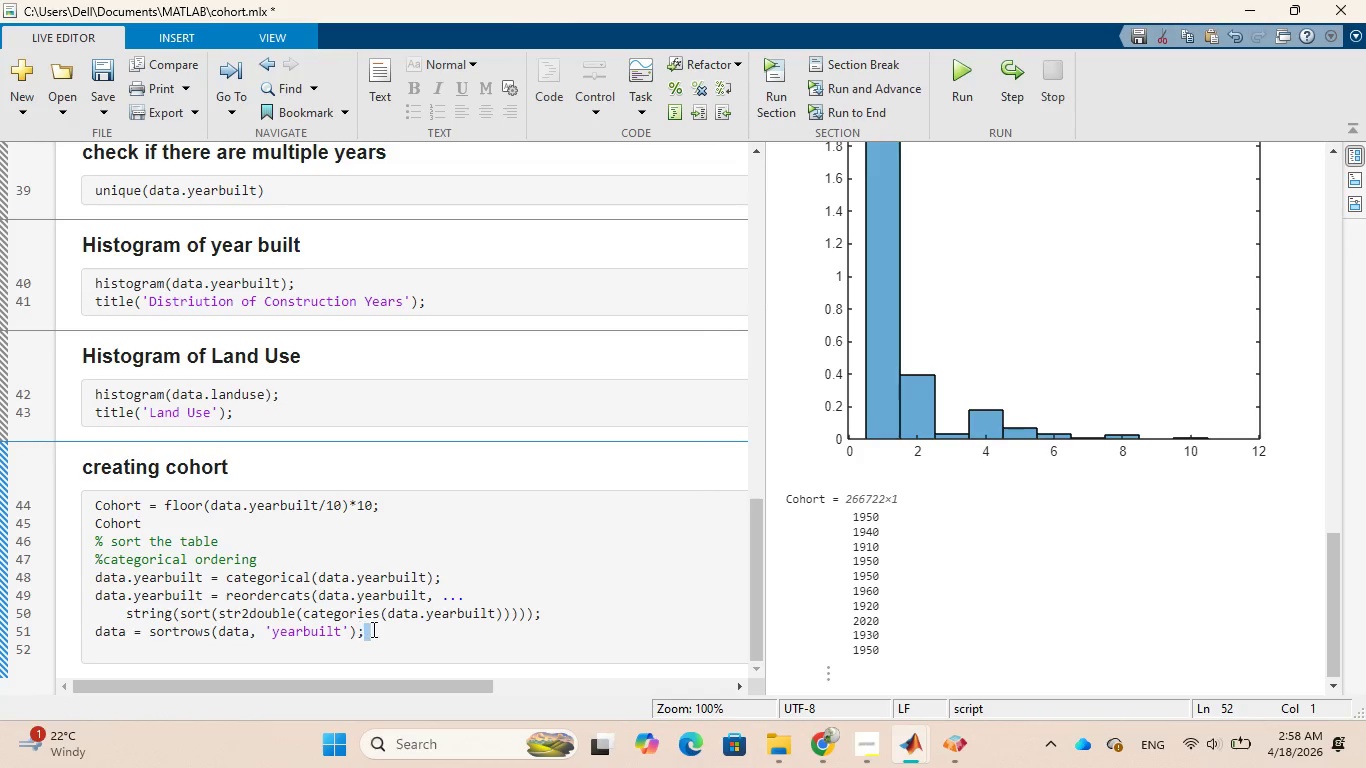 
left_click_drag(start_coordinate=[377, 633], to_coordinate=[79, 630])
 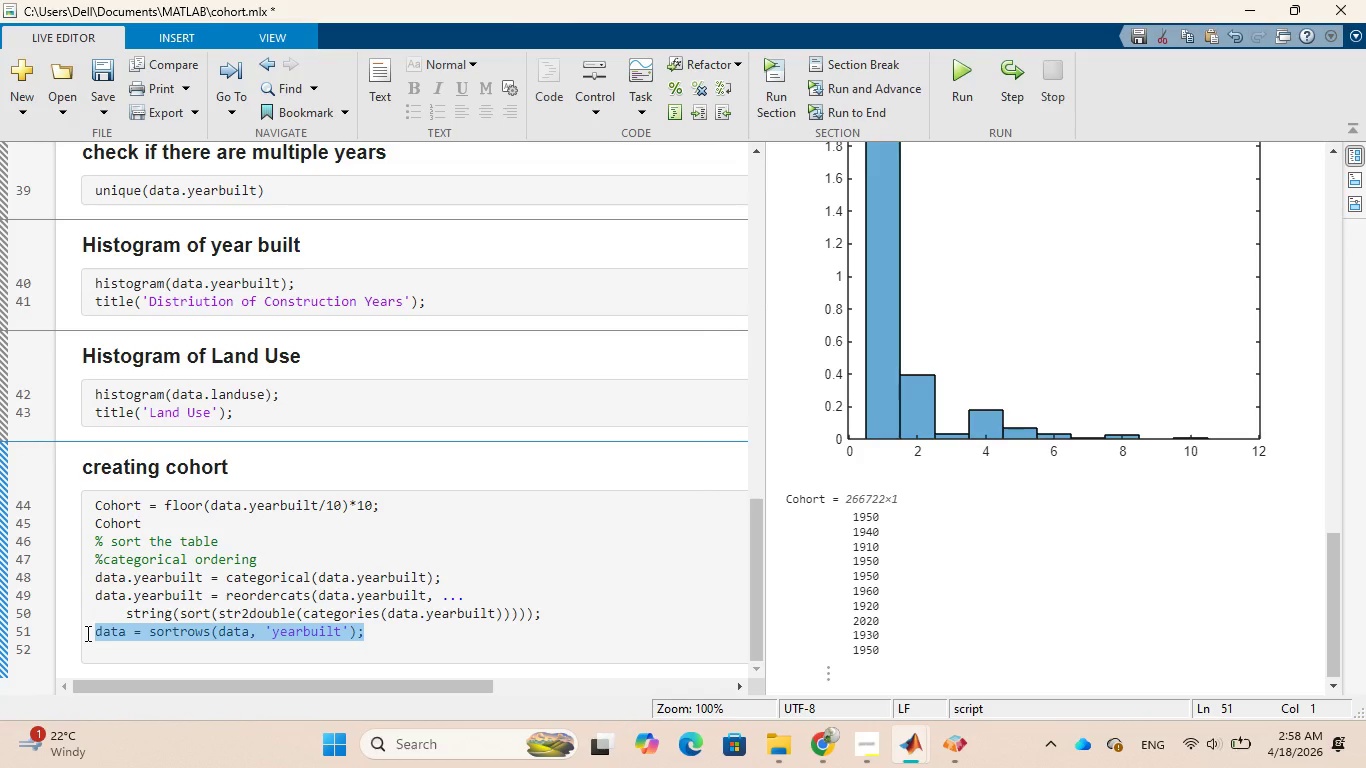 
key(Backspace)
 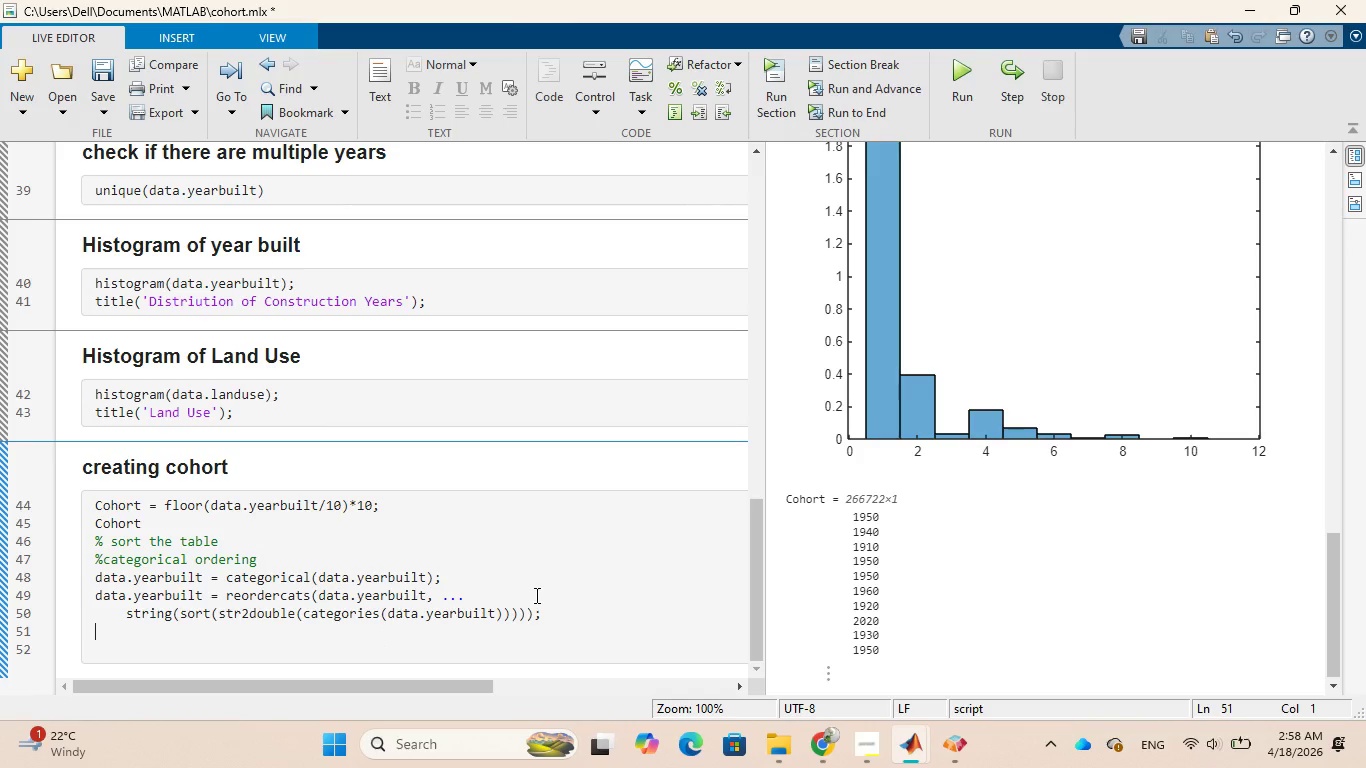 
wait(9.12)
 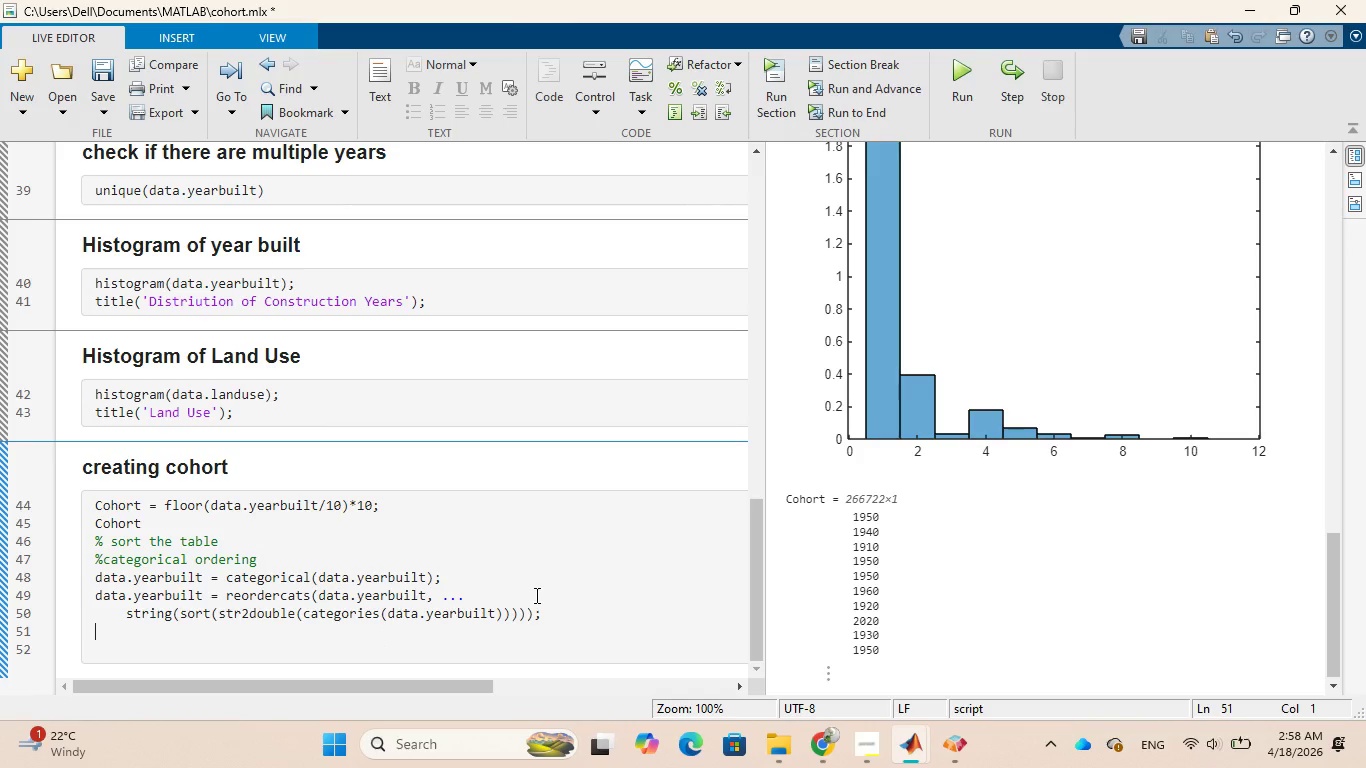 
left_click([554, 588])
 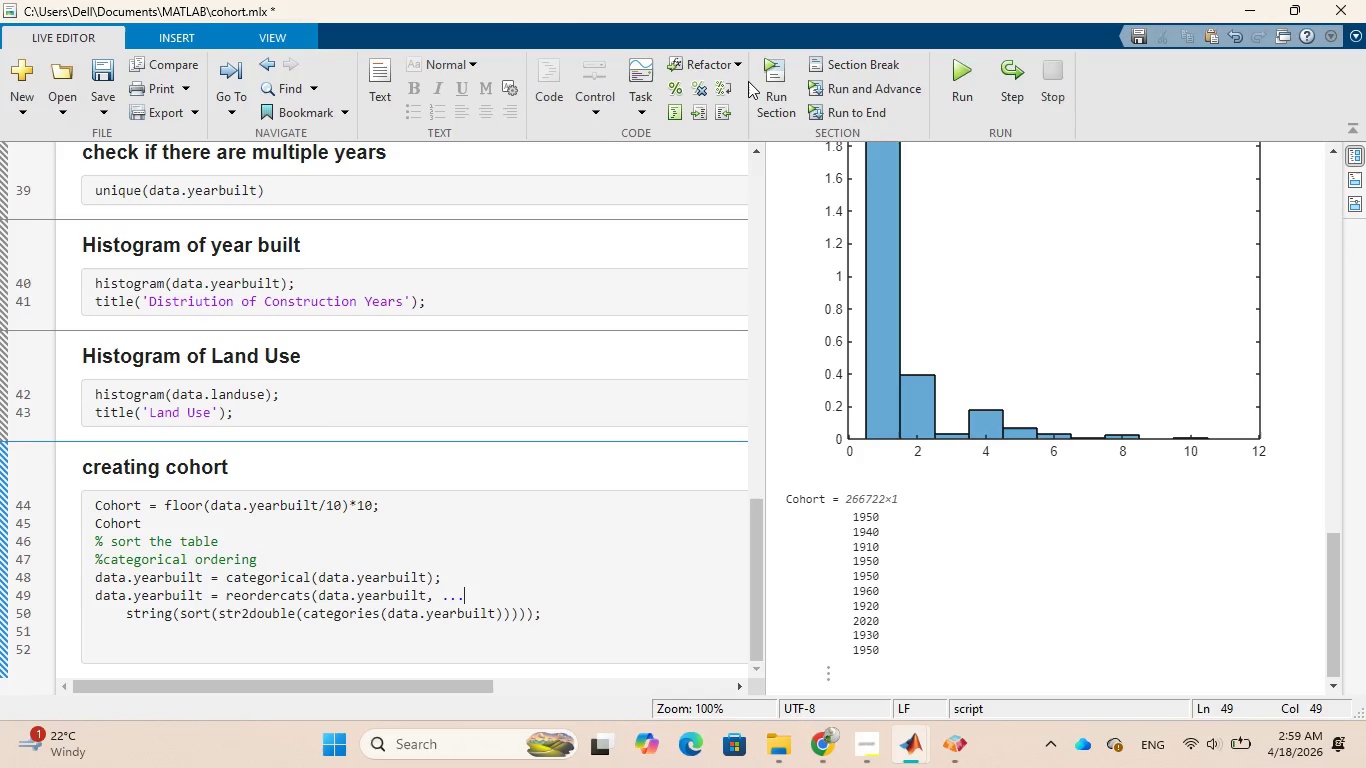 
left_click([758, 77])
 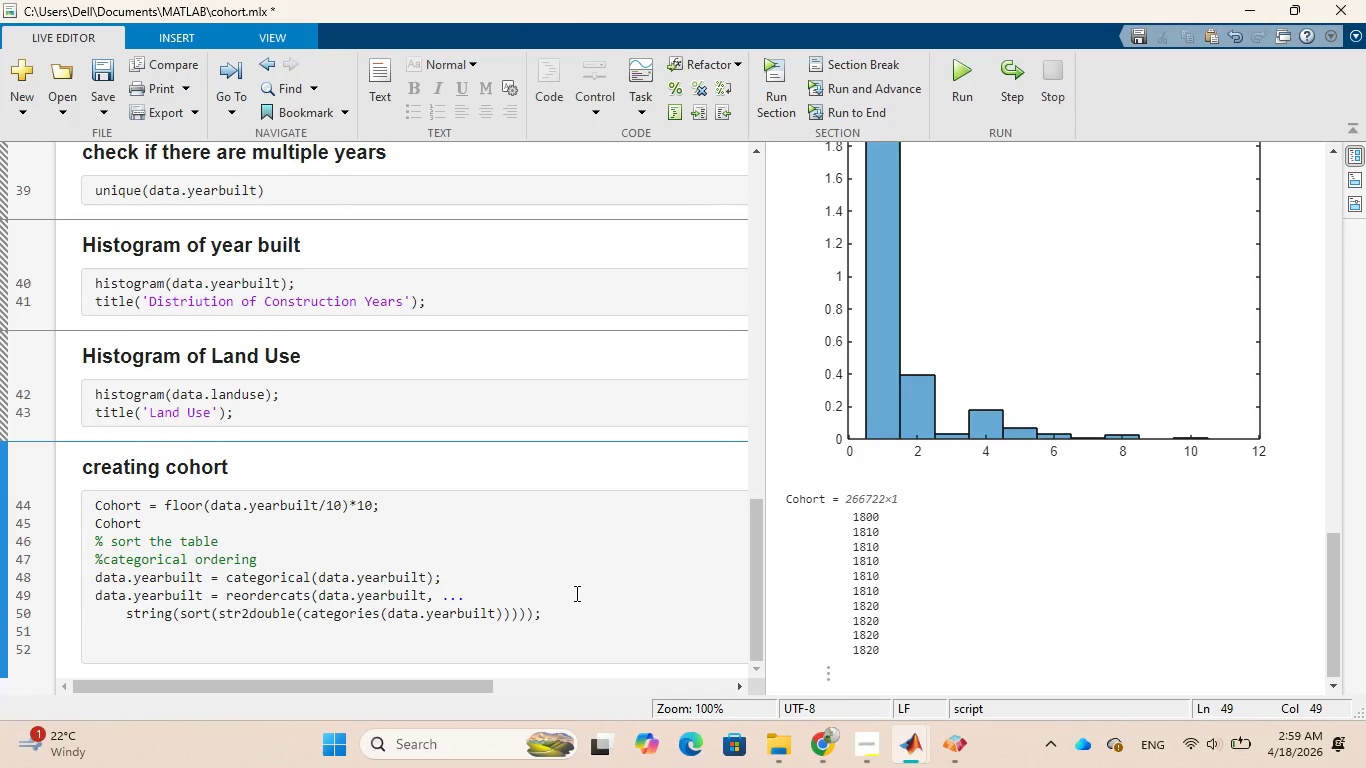 
wait(13.77)
 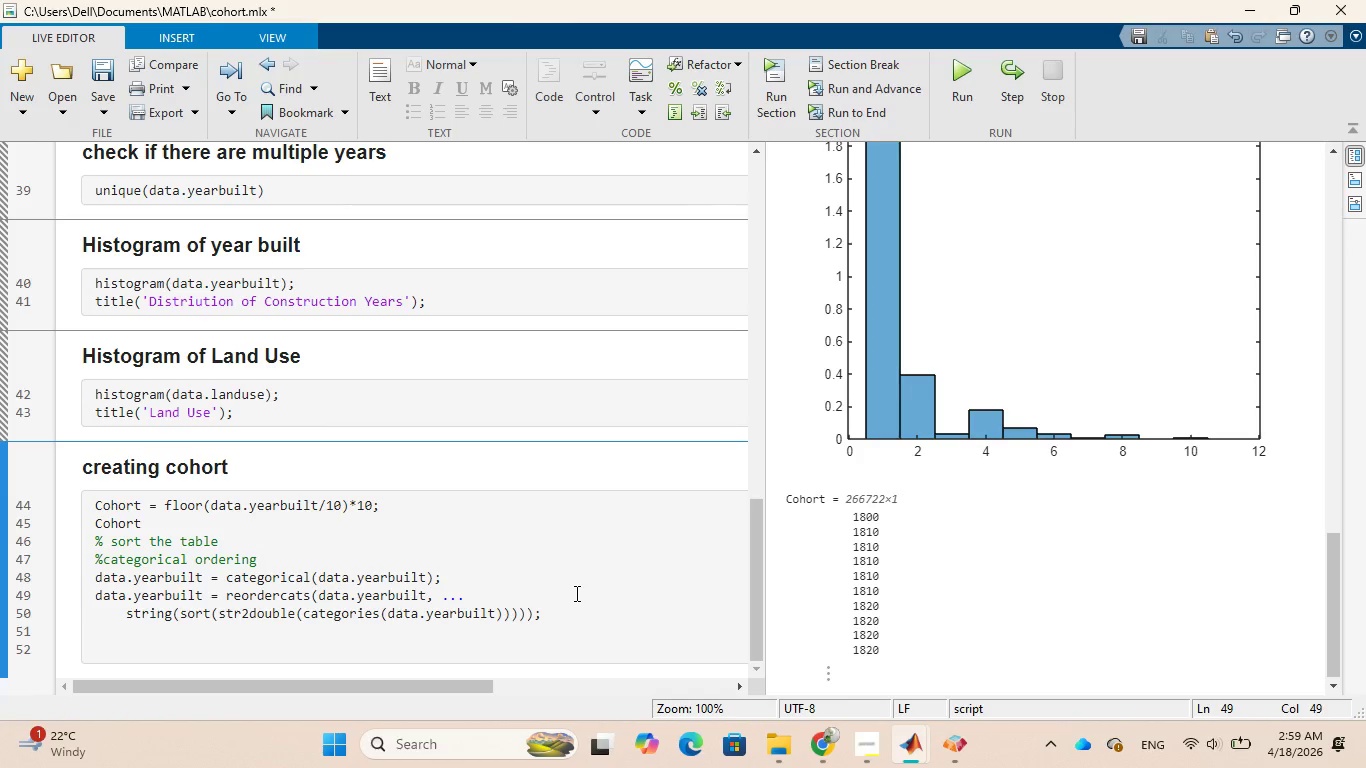 
left_click([607, 616])
 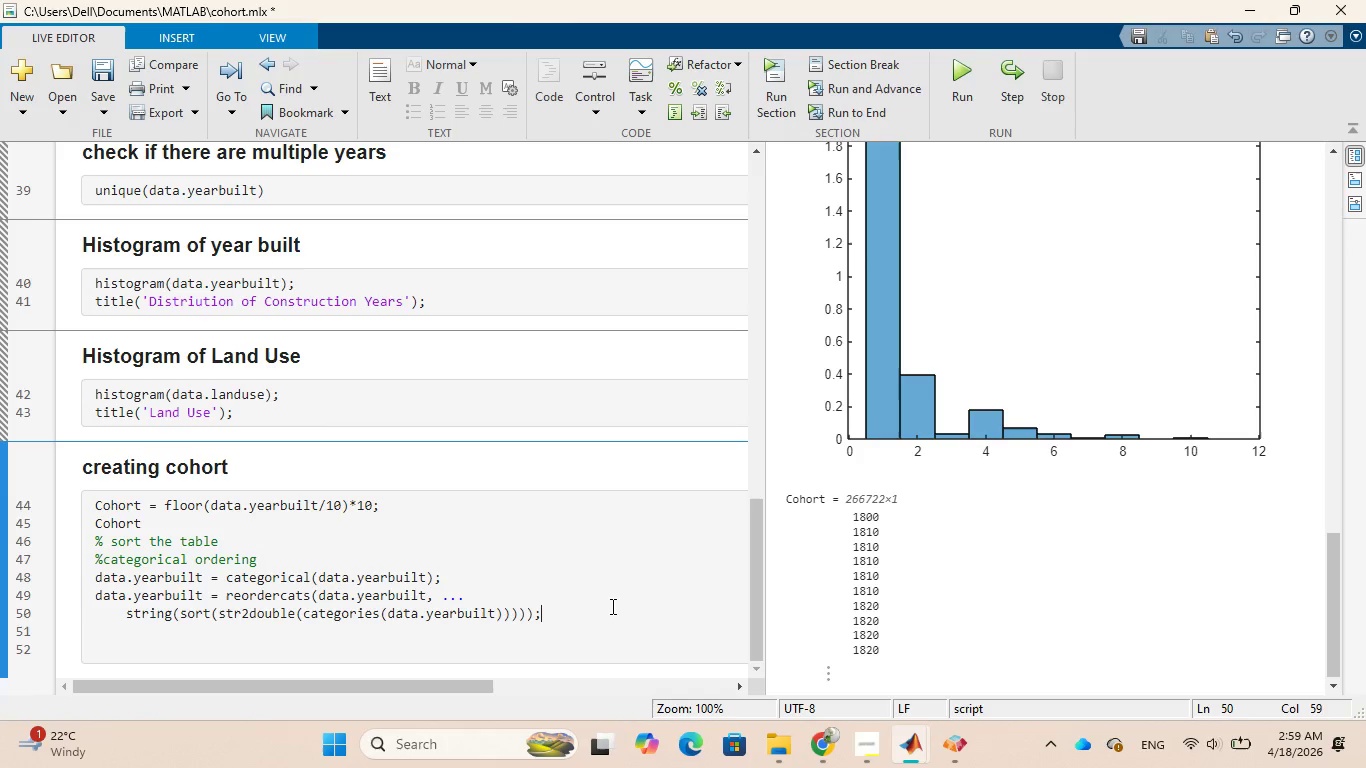 
wait(5.11)
 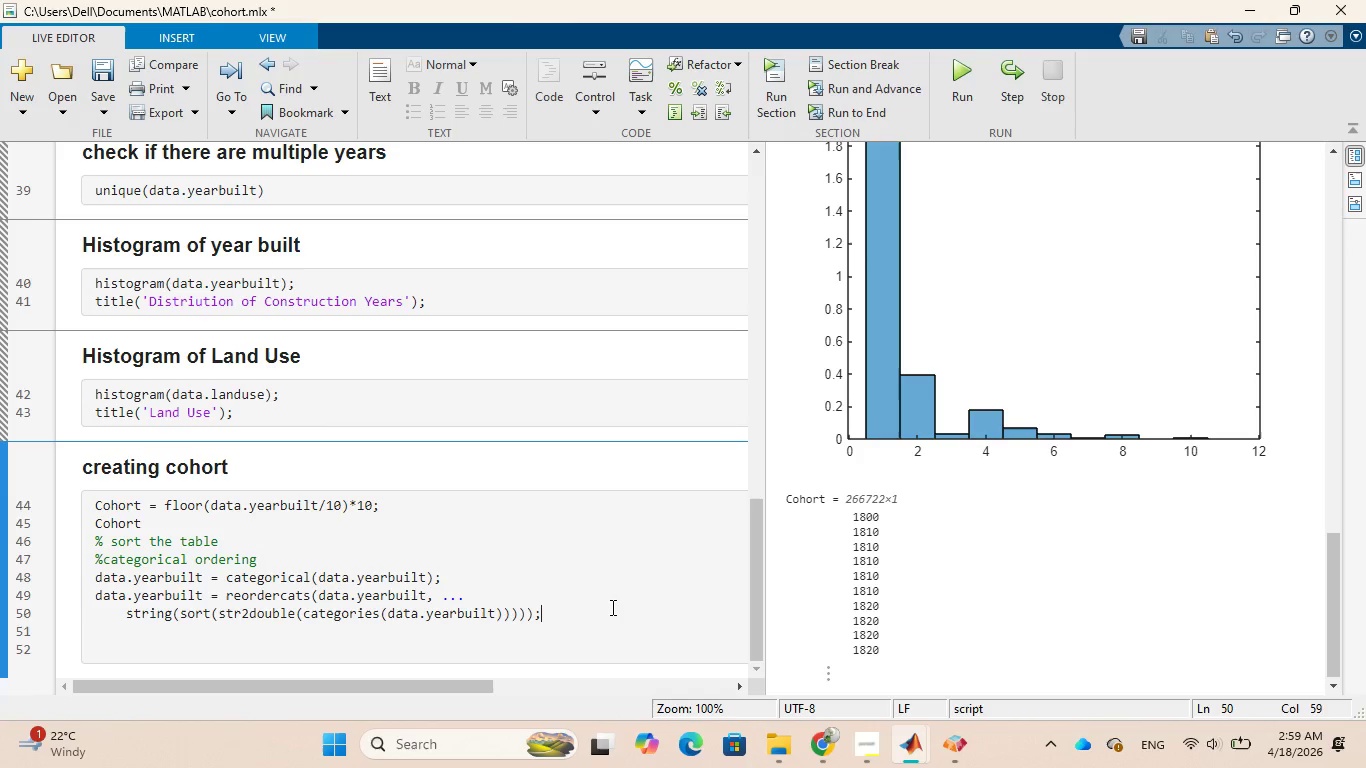 
key(Enter)
 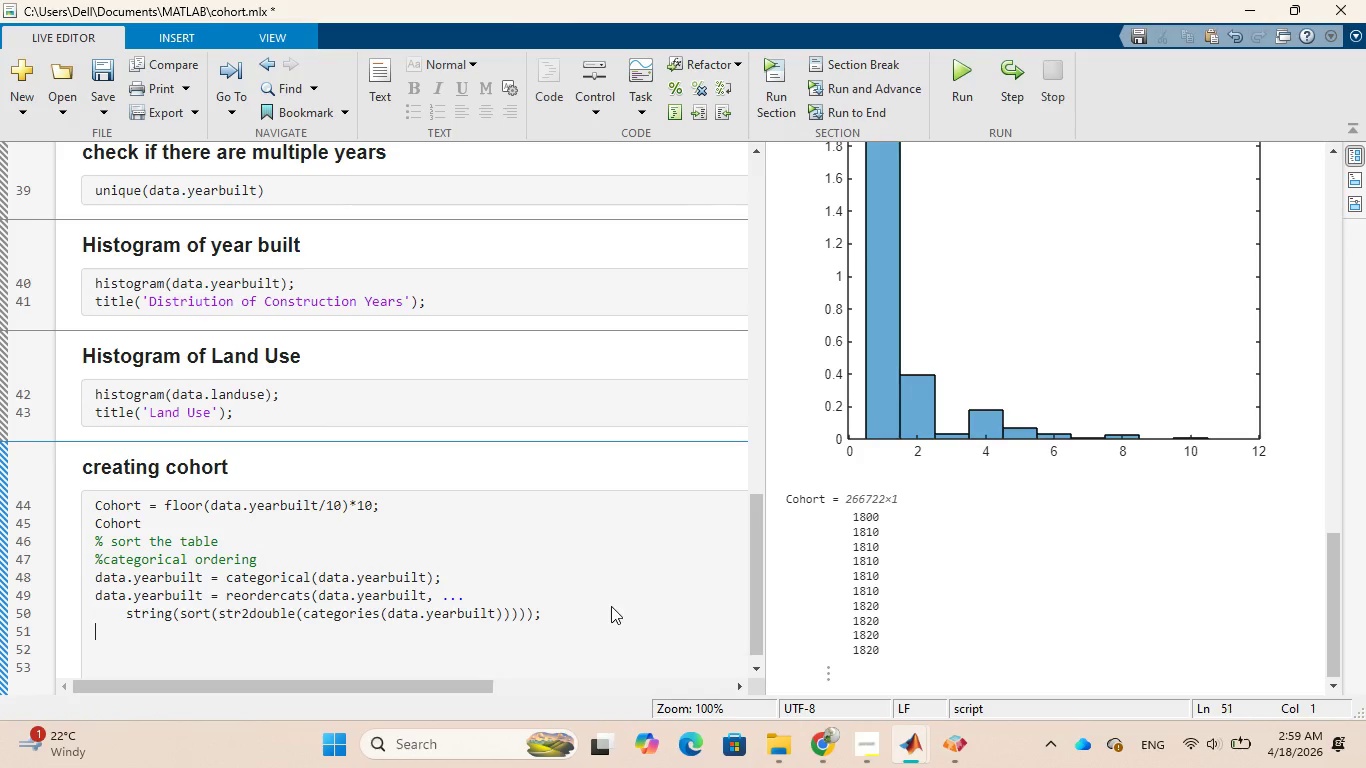 
key(Enter)
 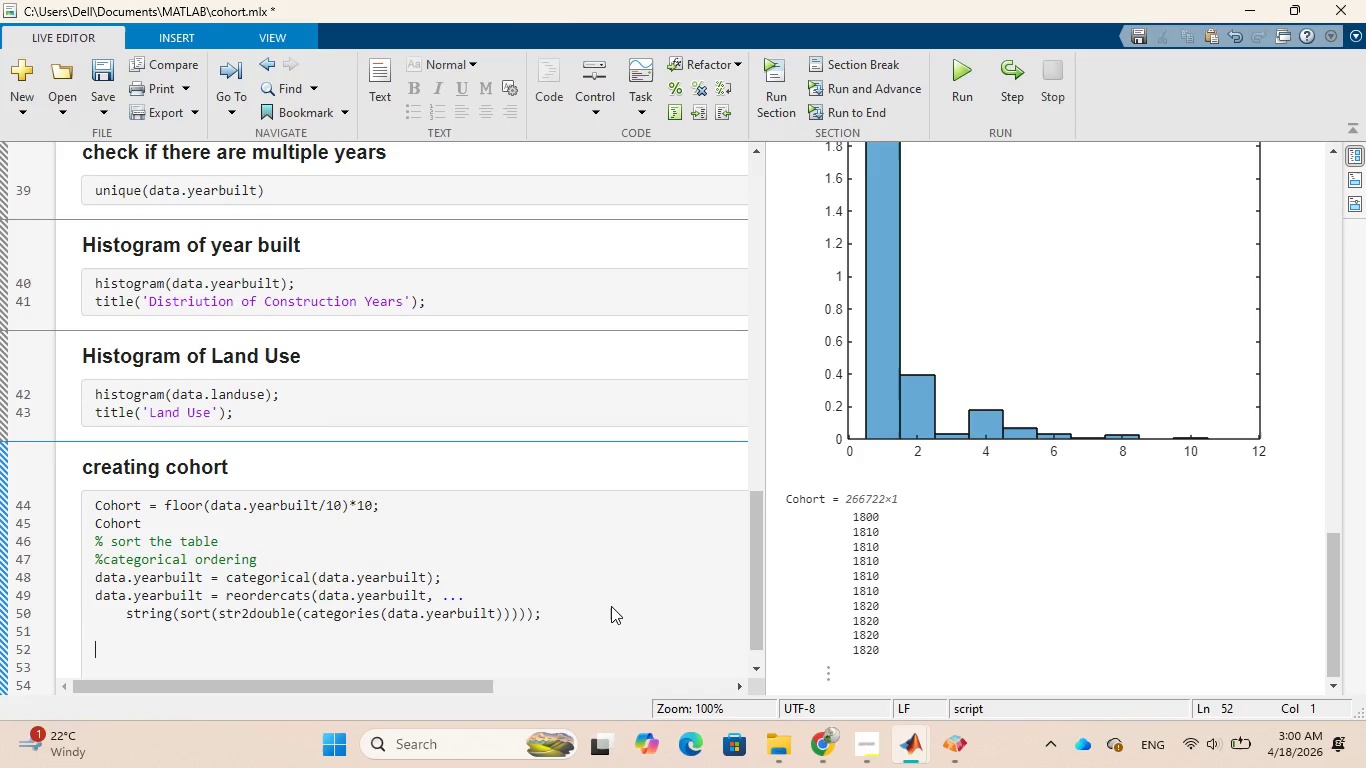 
wait(78.67)
 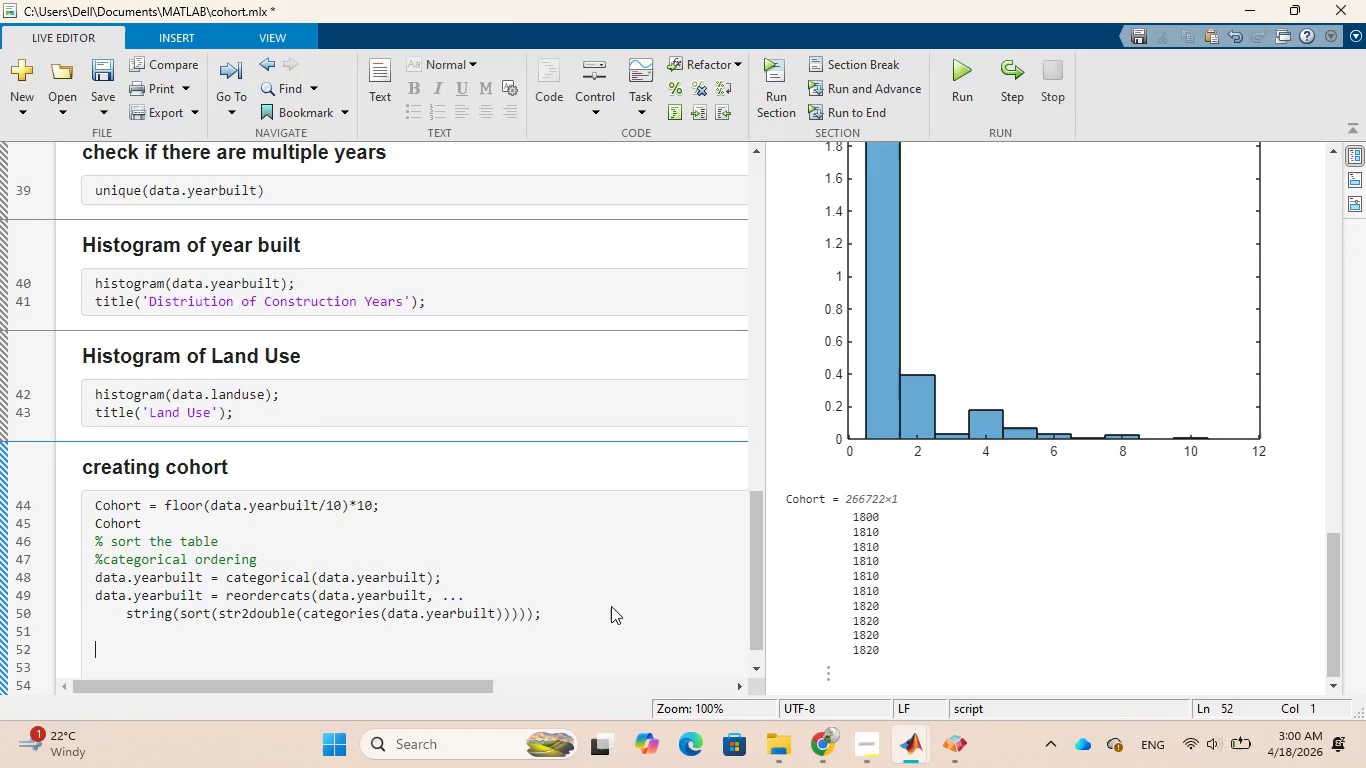 
hold_key(key=ShiftLeft, duration=0.75)
 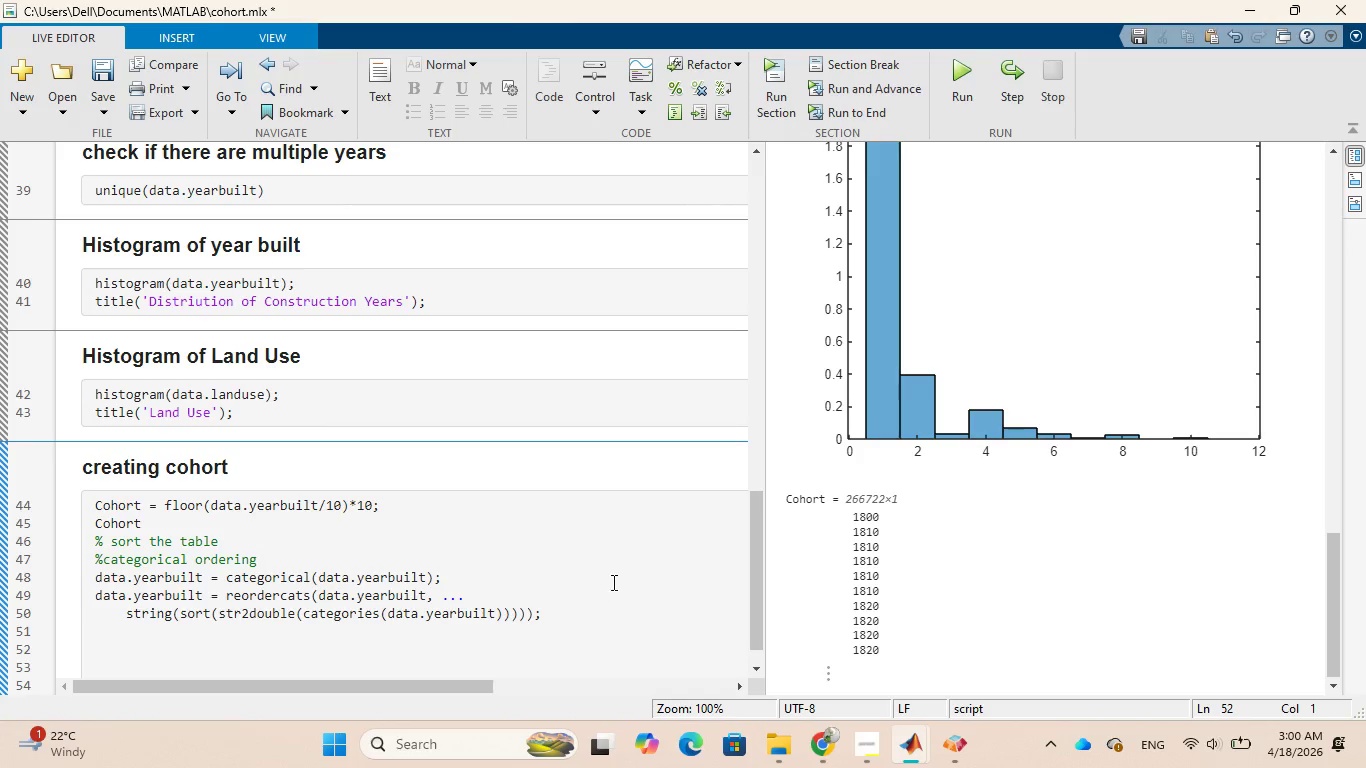 
scroll: coordinate [611, 581], scroll_direction: down, amount: 4.0
 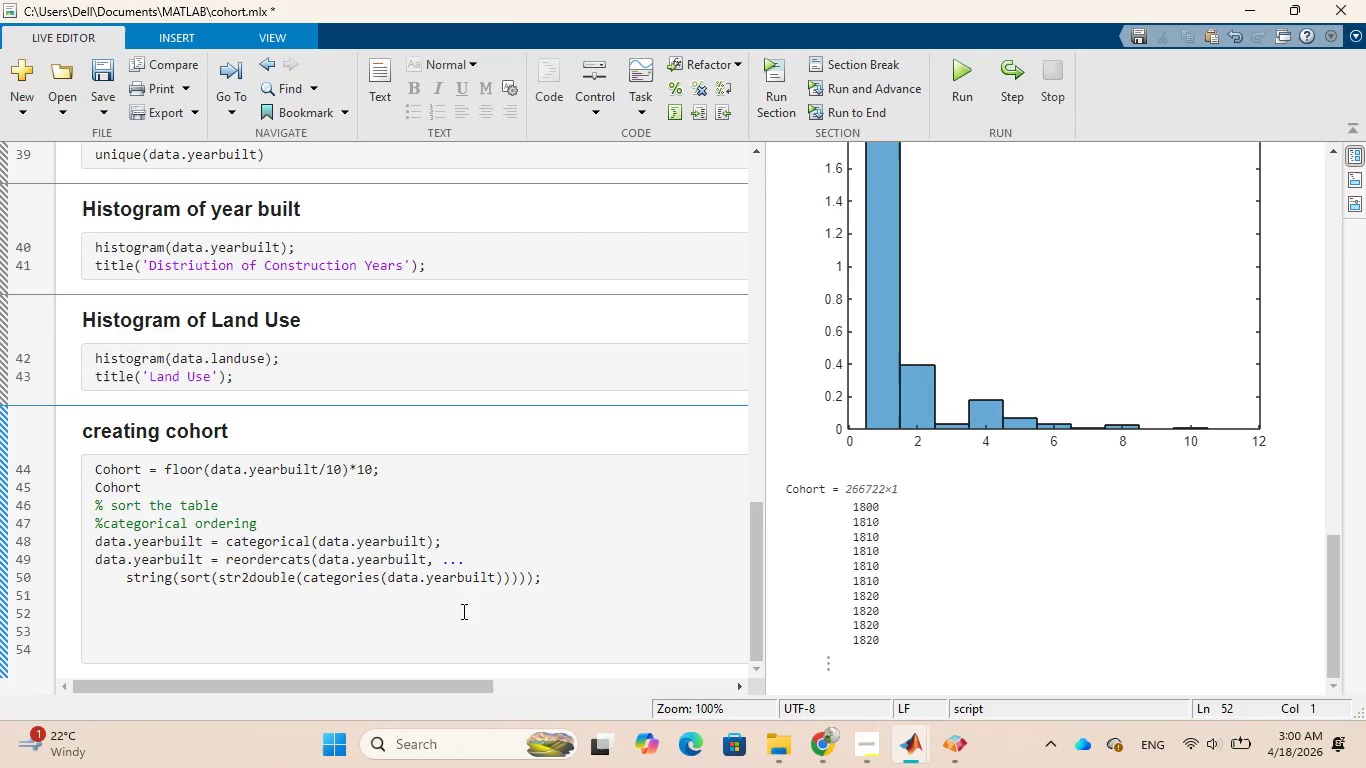 
key(Backspace)
 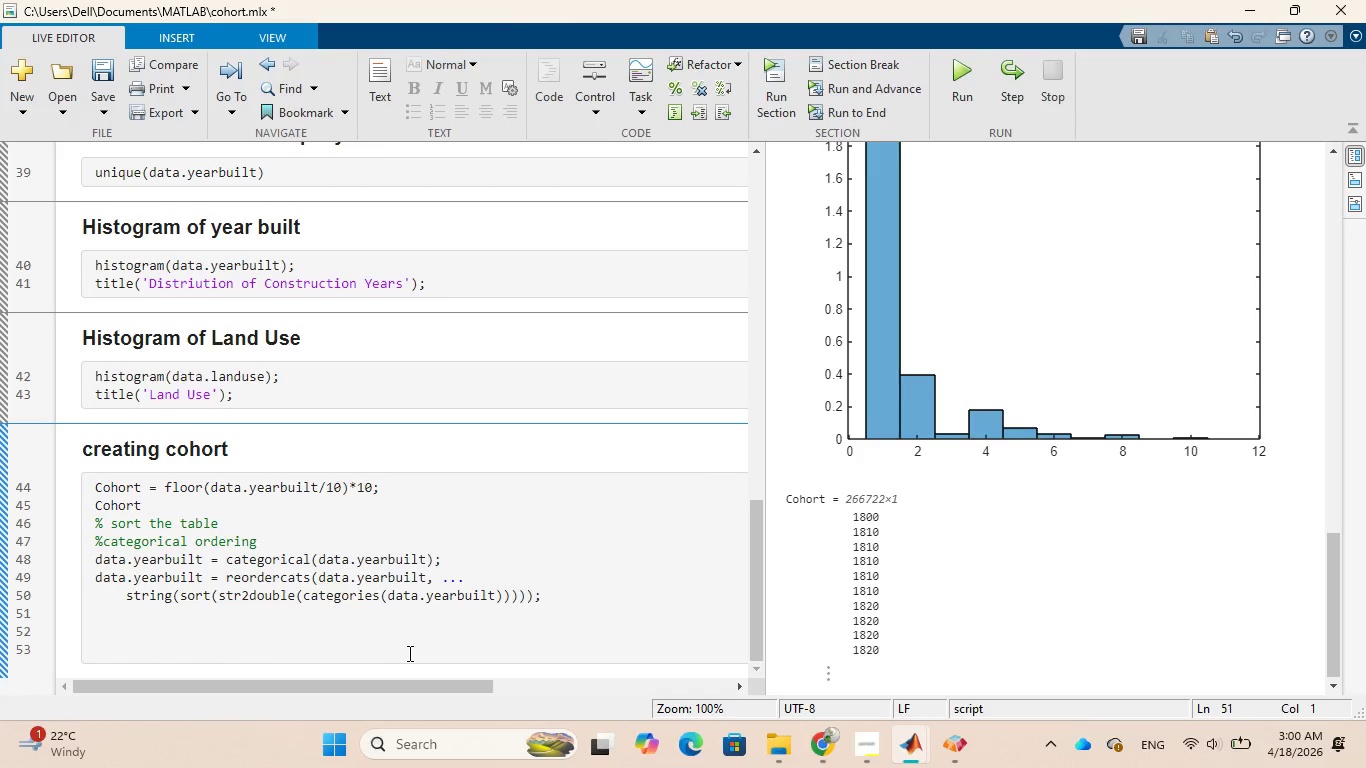 
left_click([408, 653])
 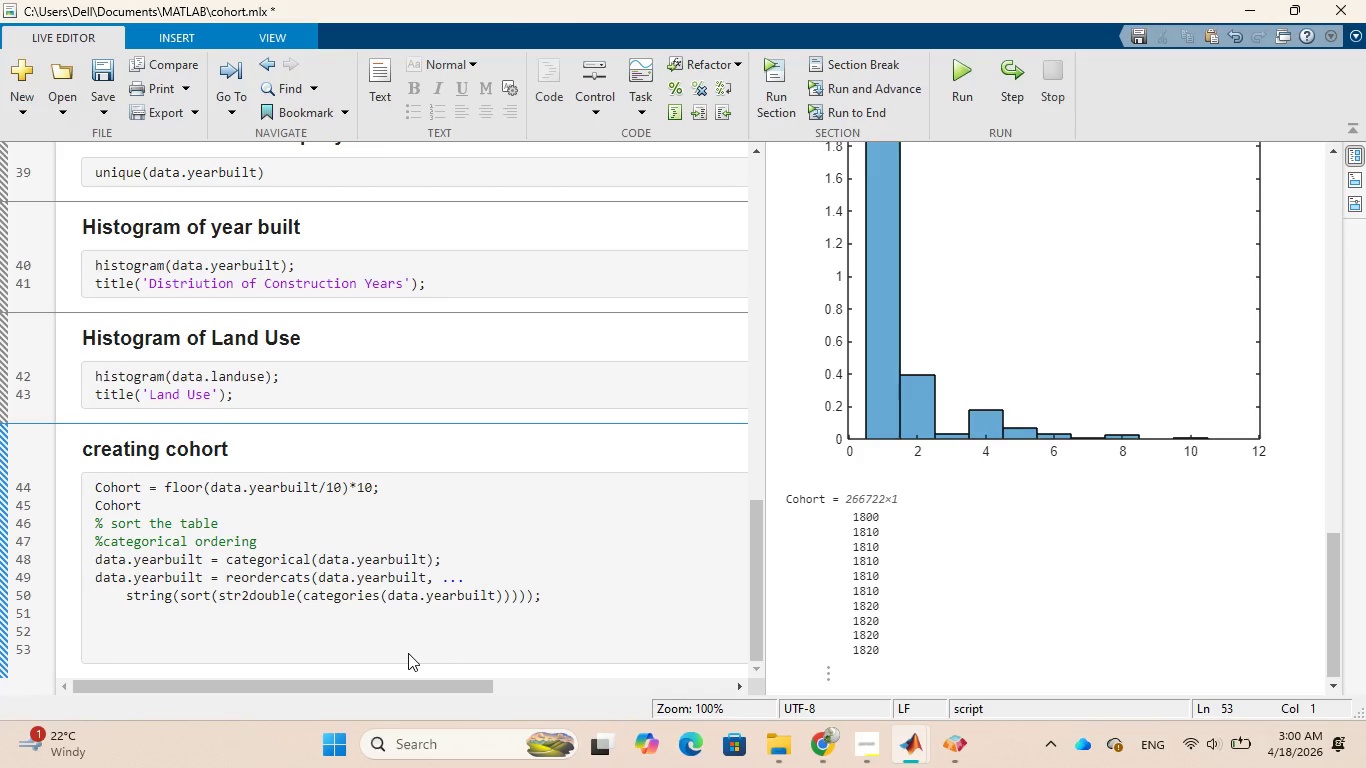 
key(Backspace)
 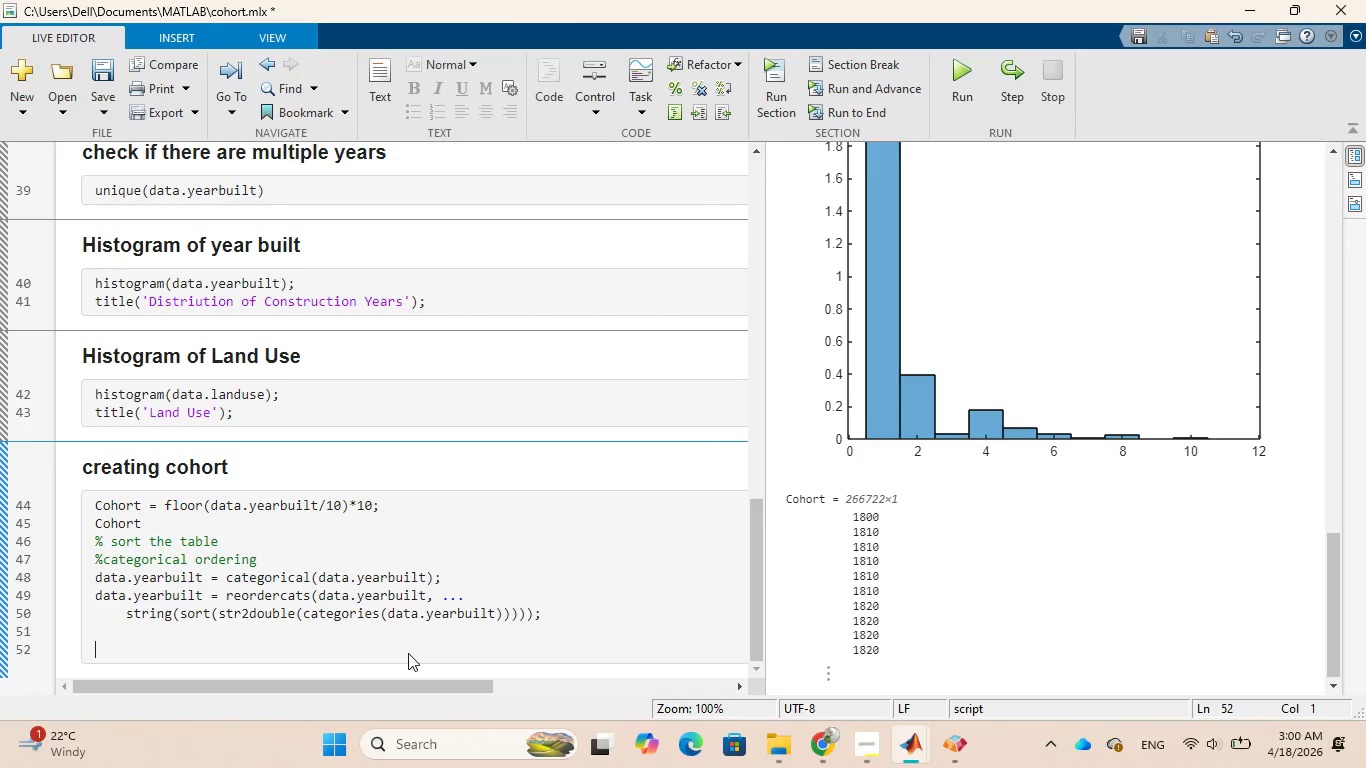 
key(Backspace)
 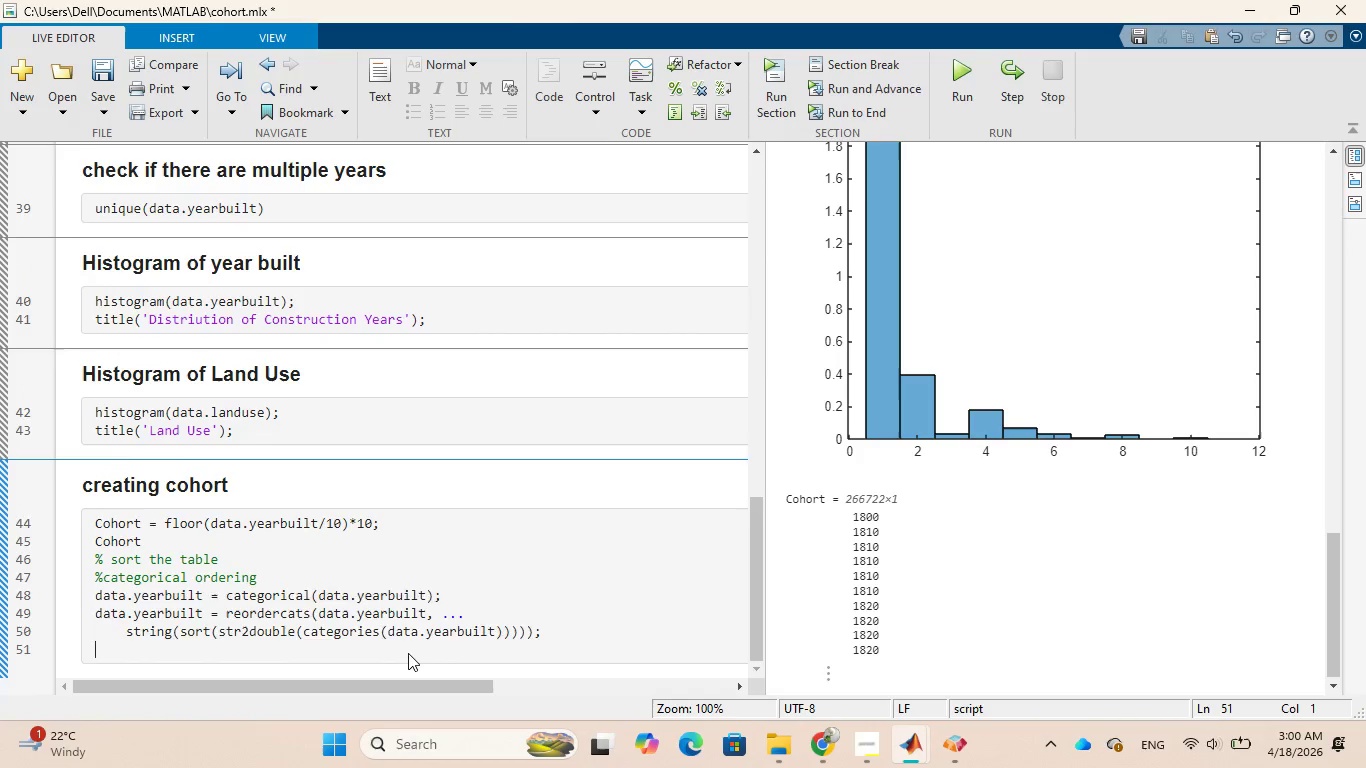 
key(Backspace)
 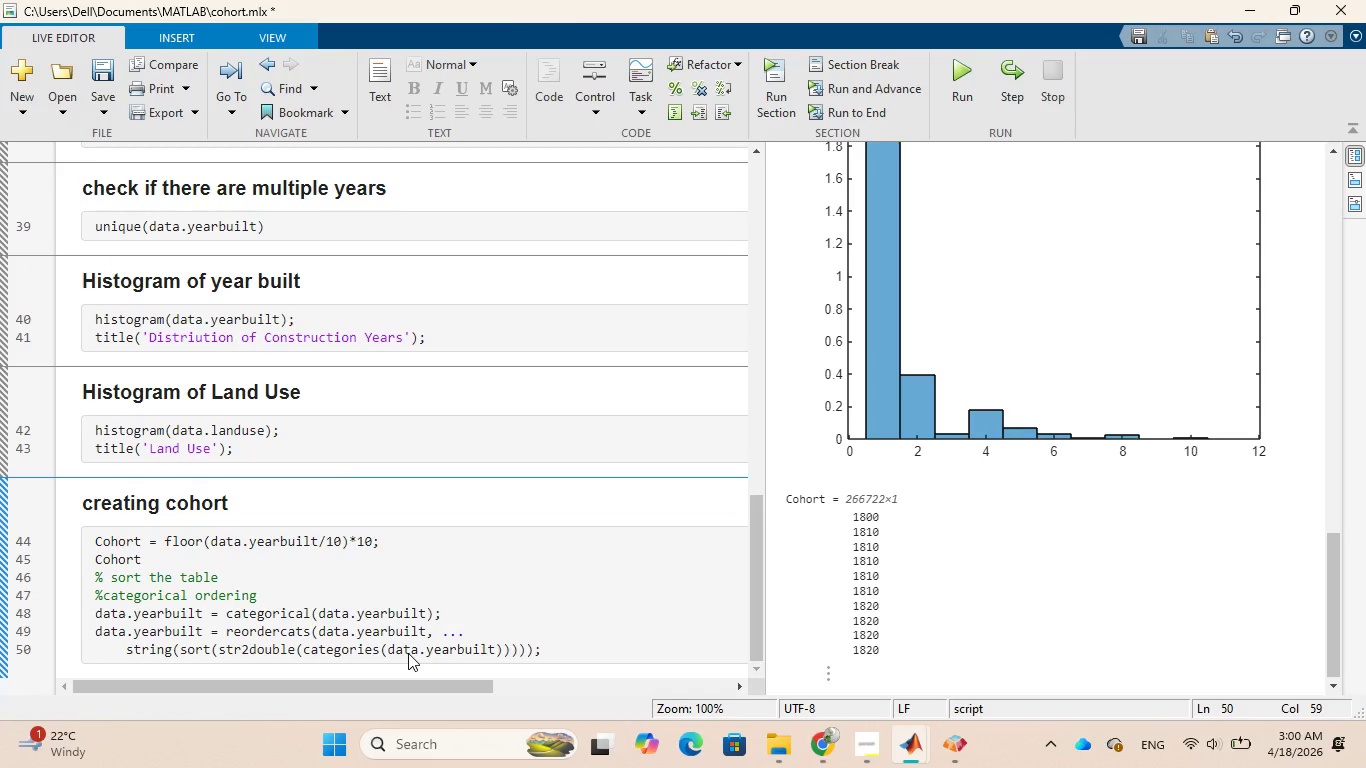 
key(Enter)
 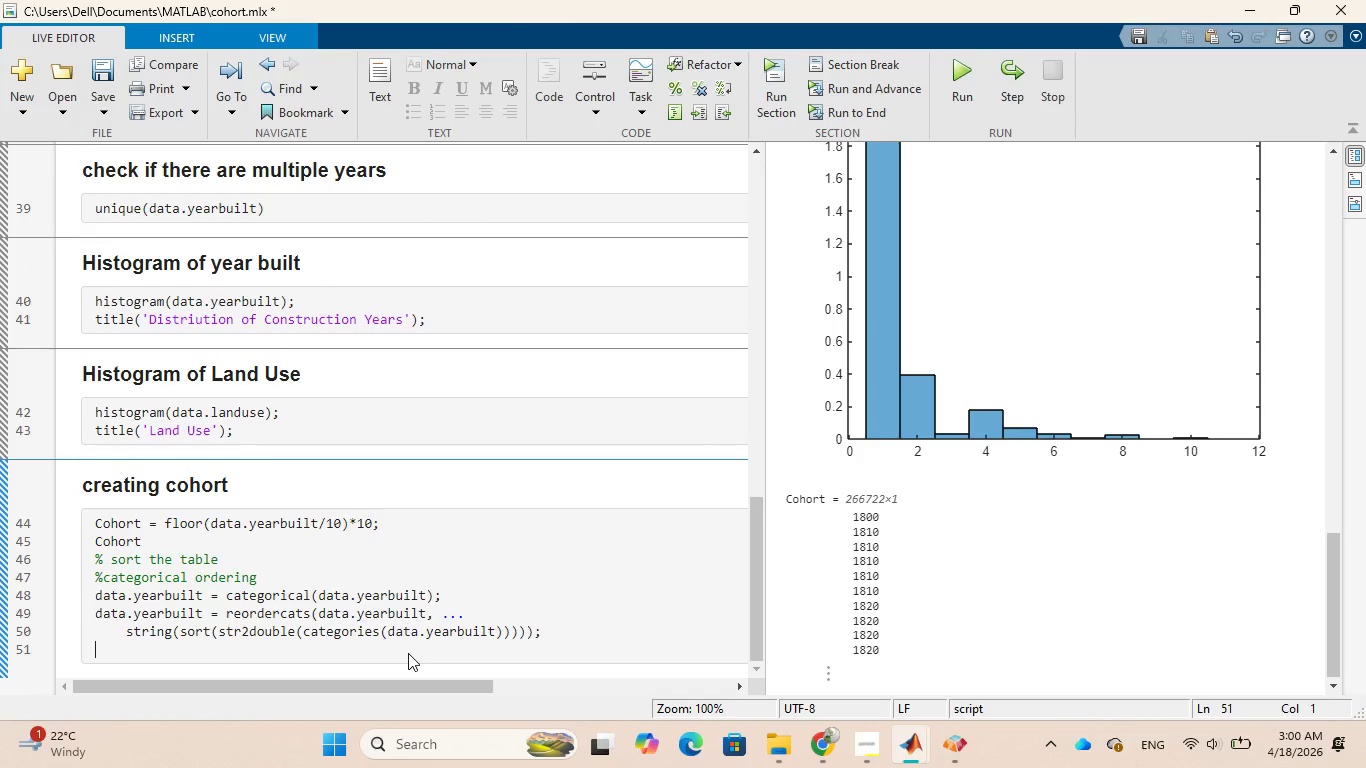 
type(%% Group Summary)
 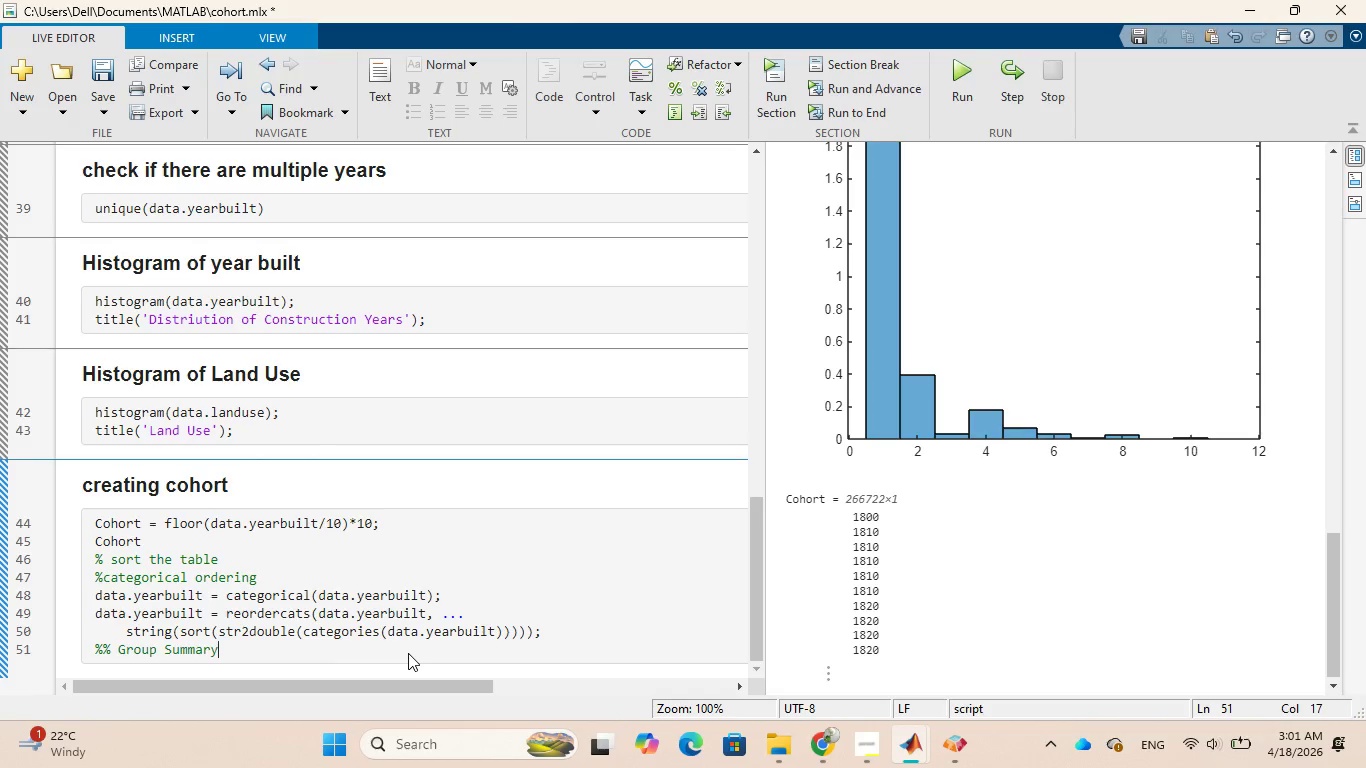 
wait(13.47)
 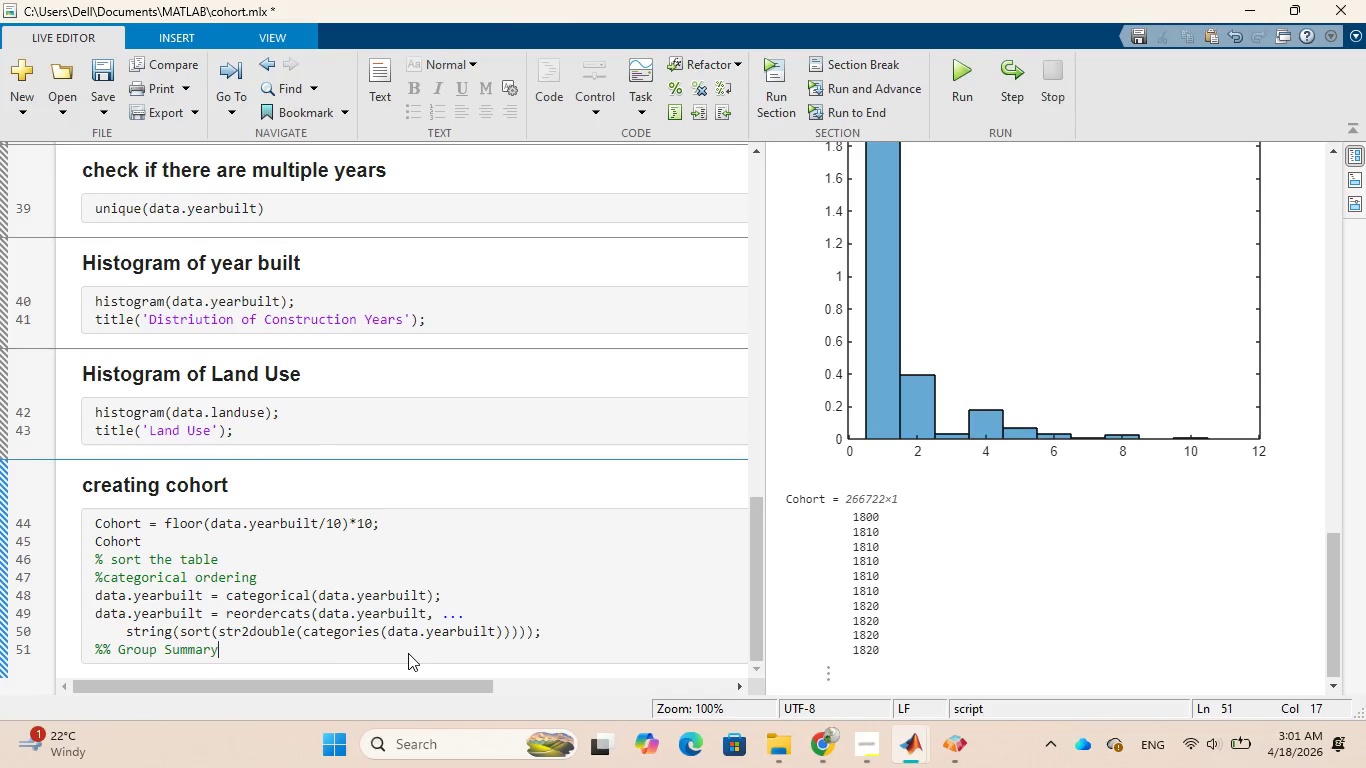 
key(Enter)
 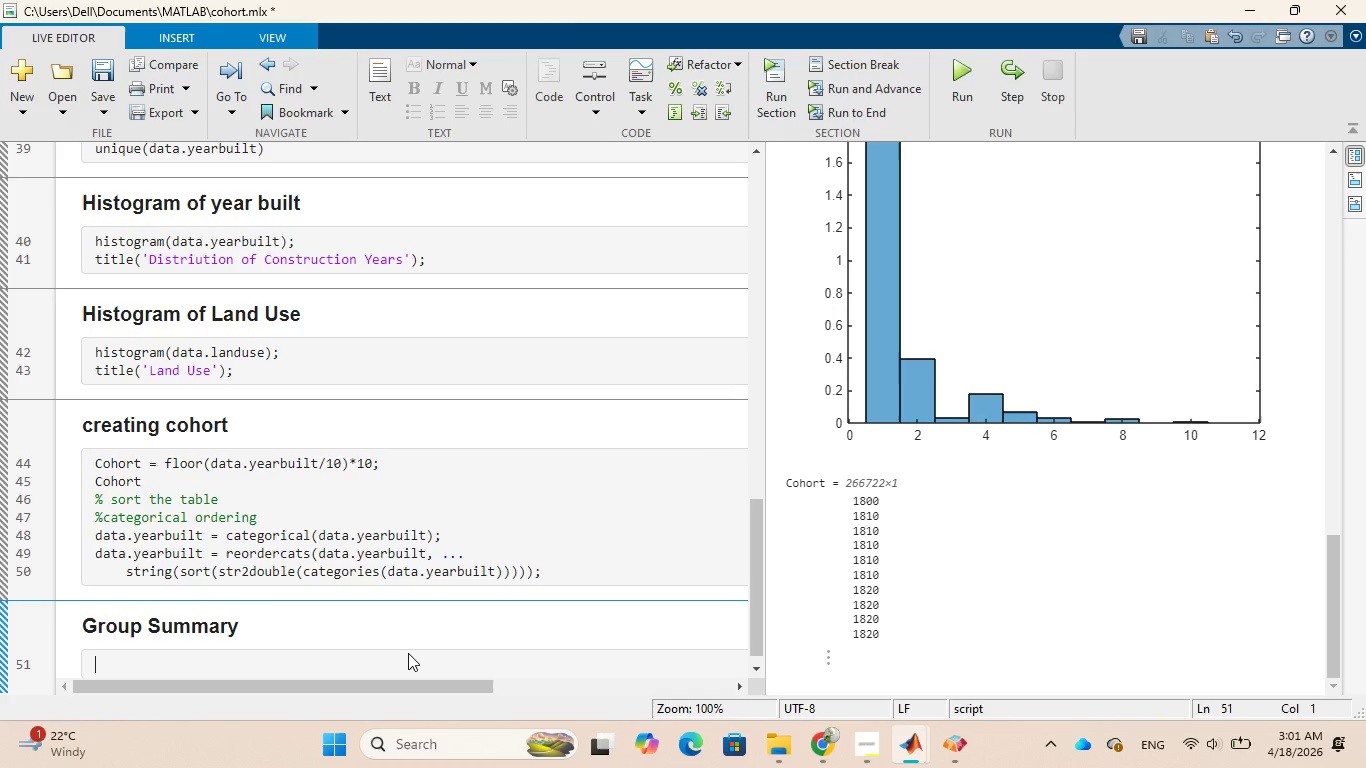 
type(grouped = )
 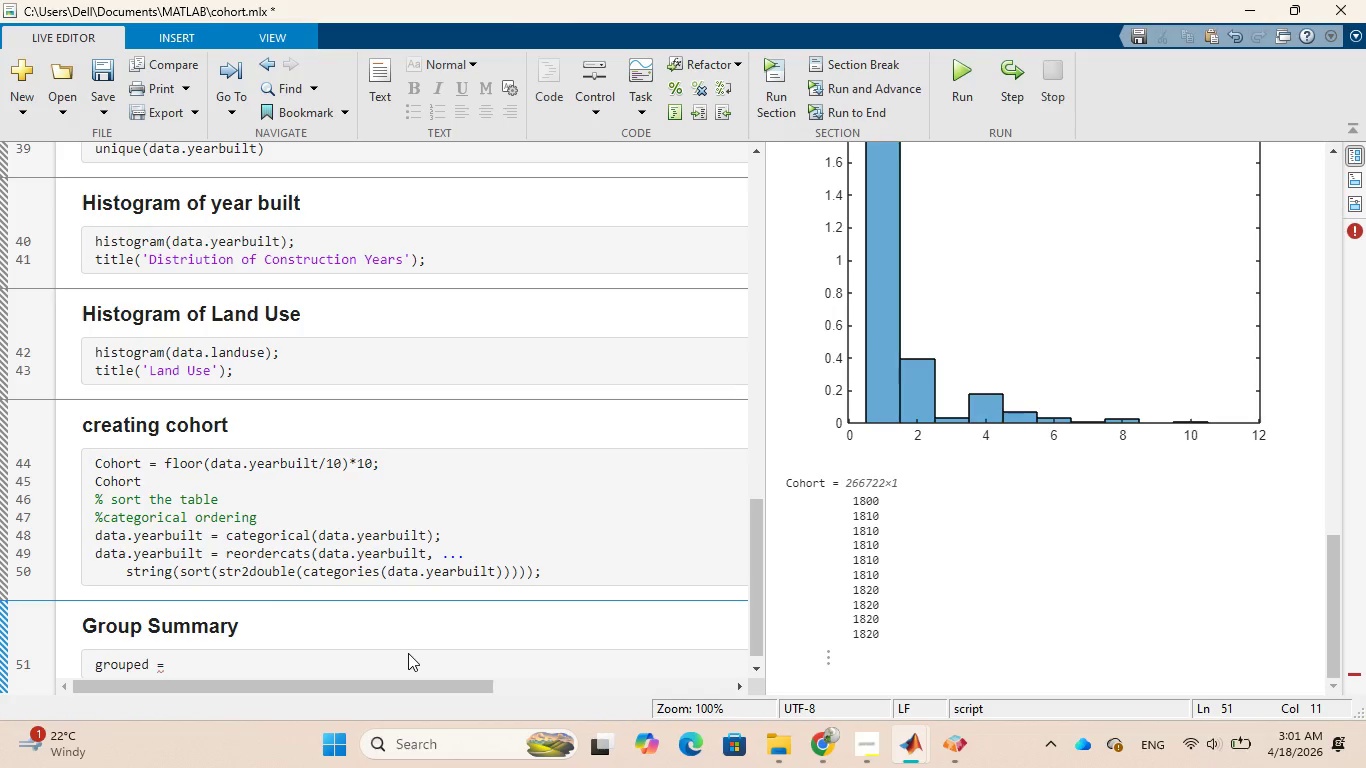 
type(group)
 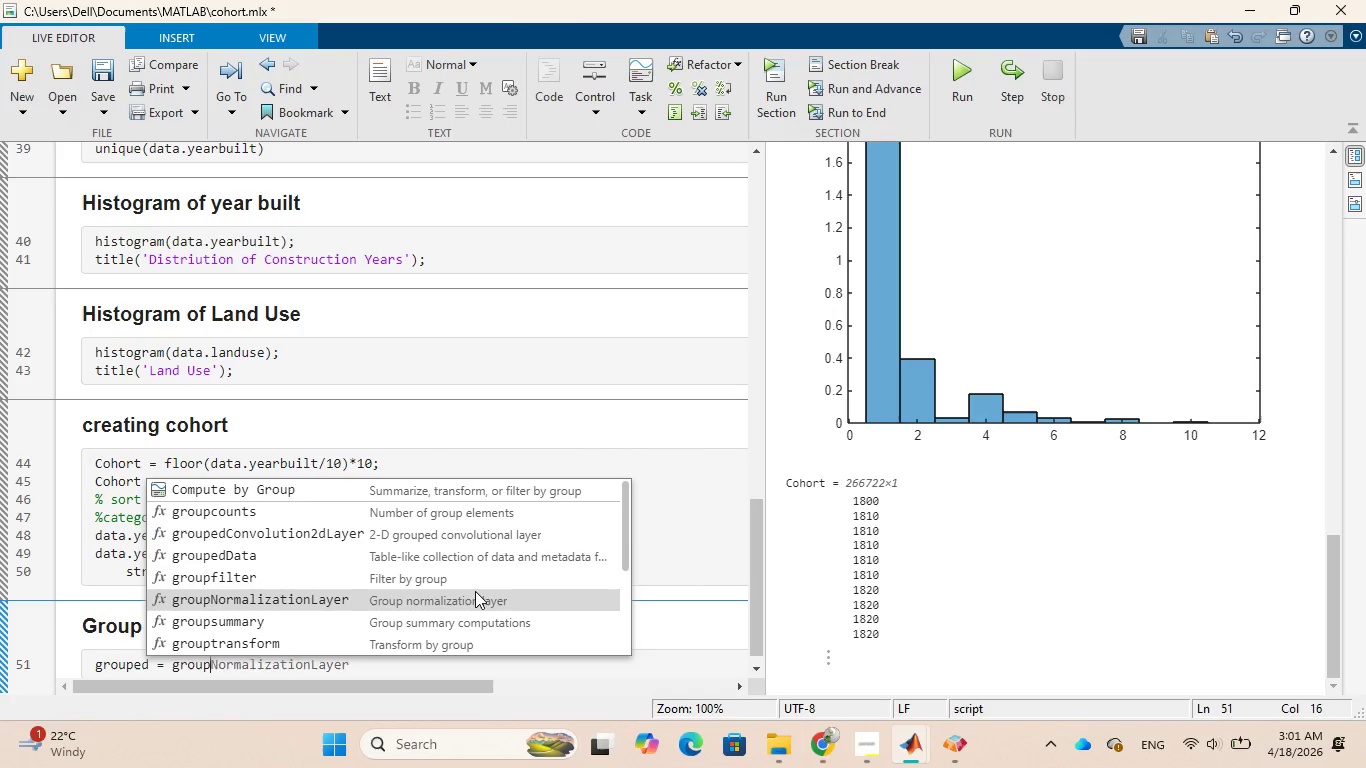 
left_click([442, 623])
 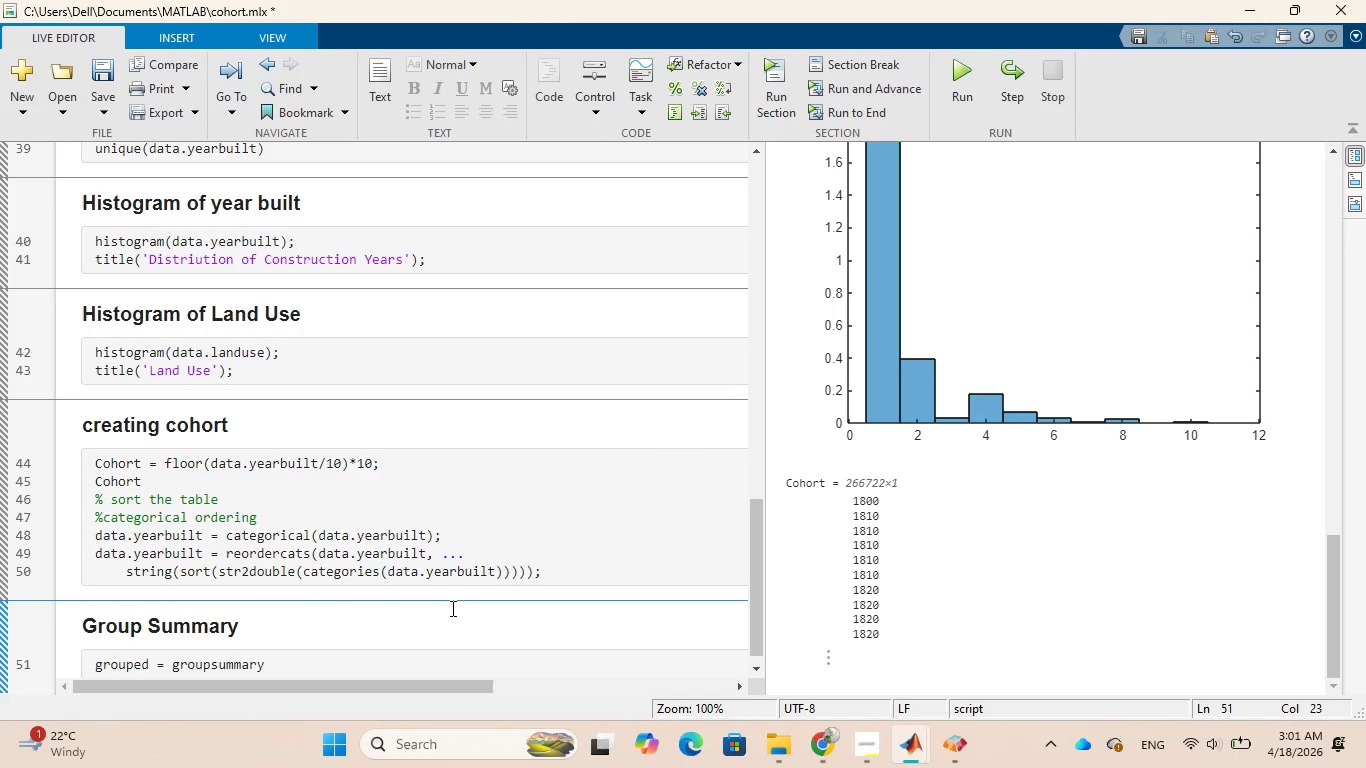 
key(Shift+9)
 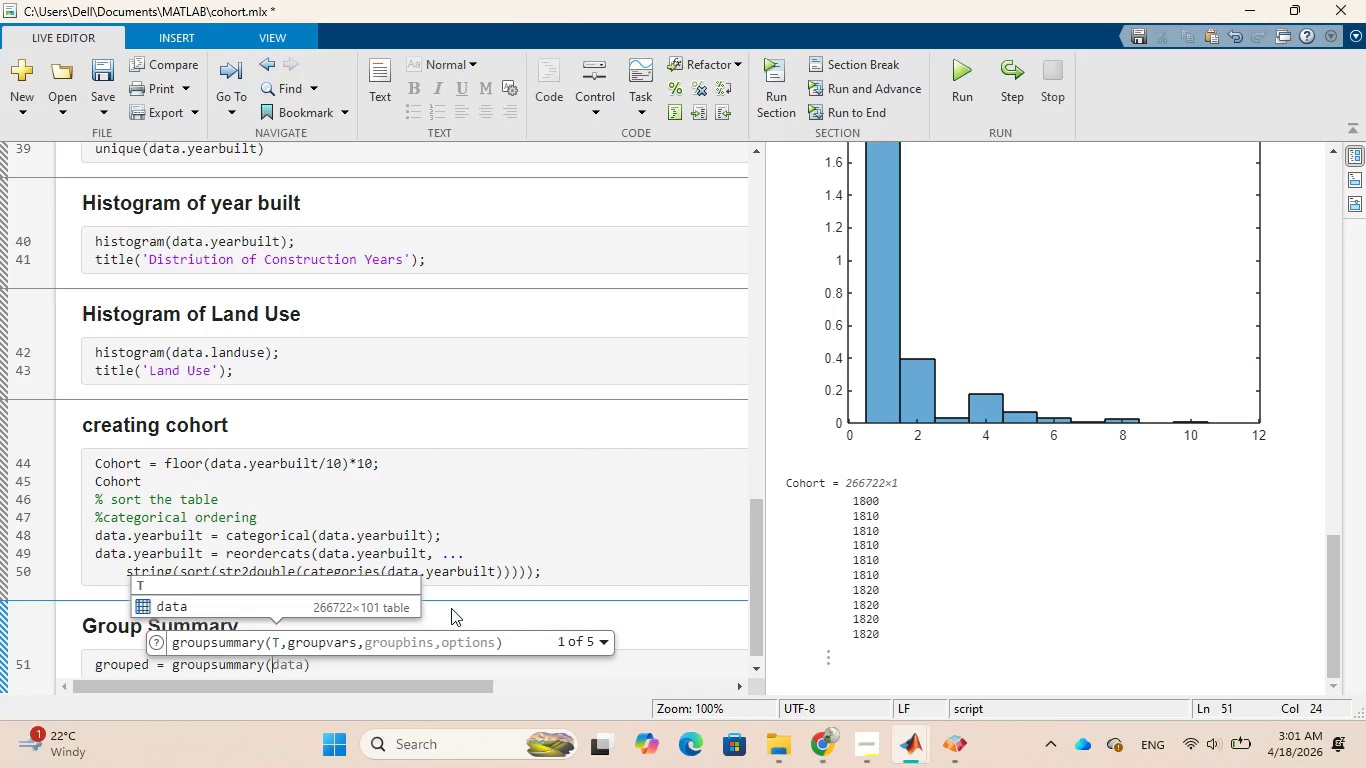 
wait(5.39)
 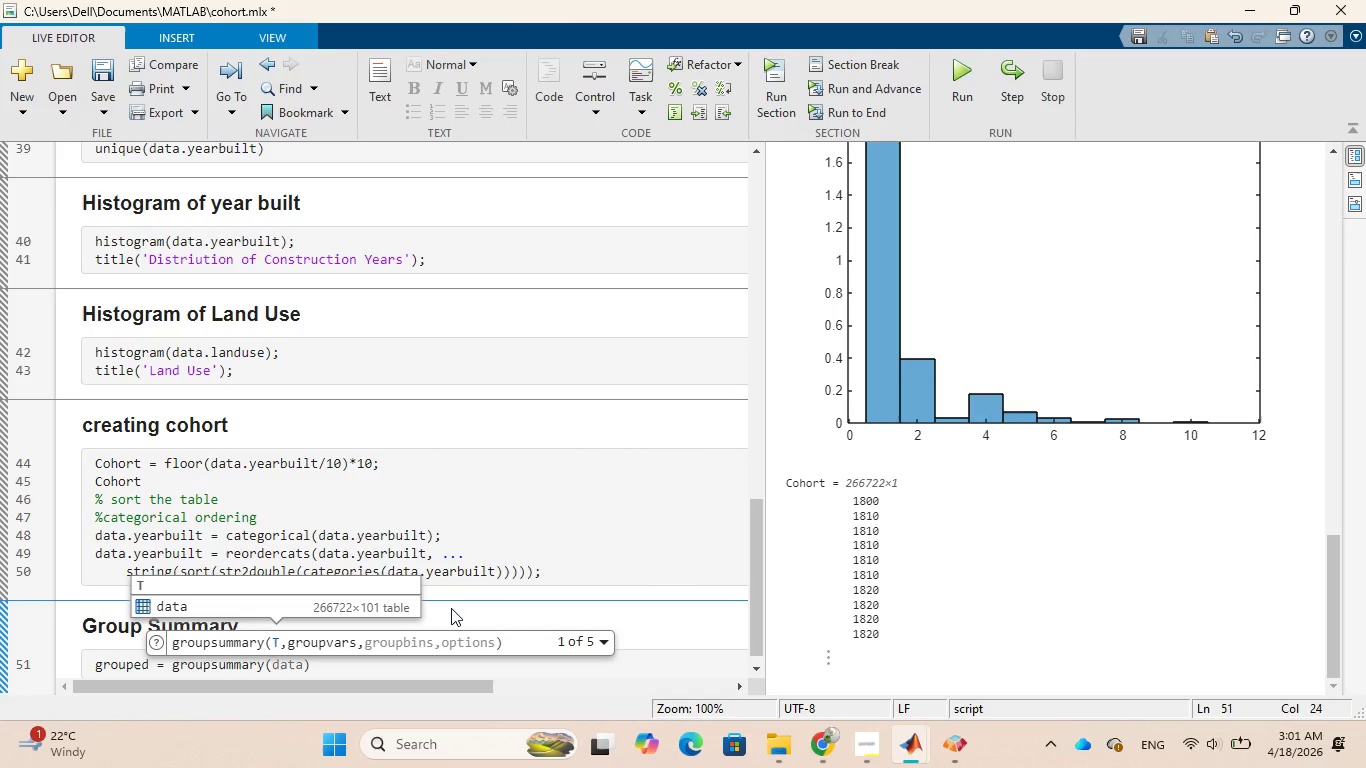 
type(data)
 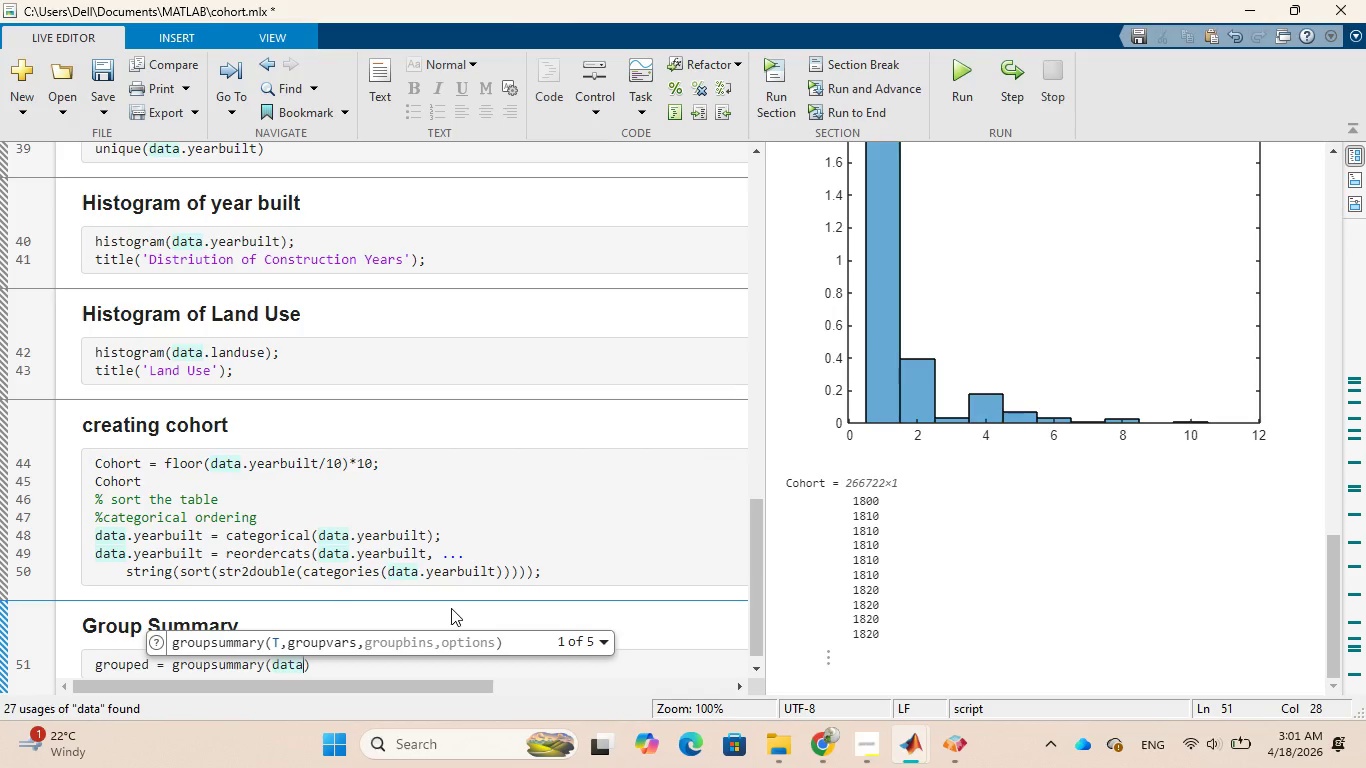 
key(Comma)
 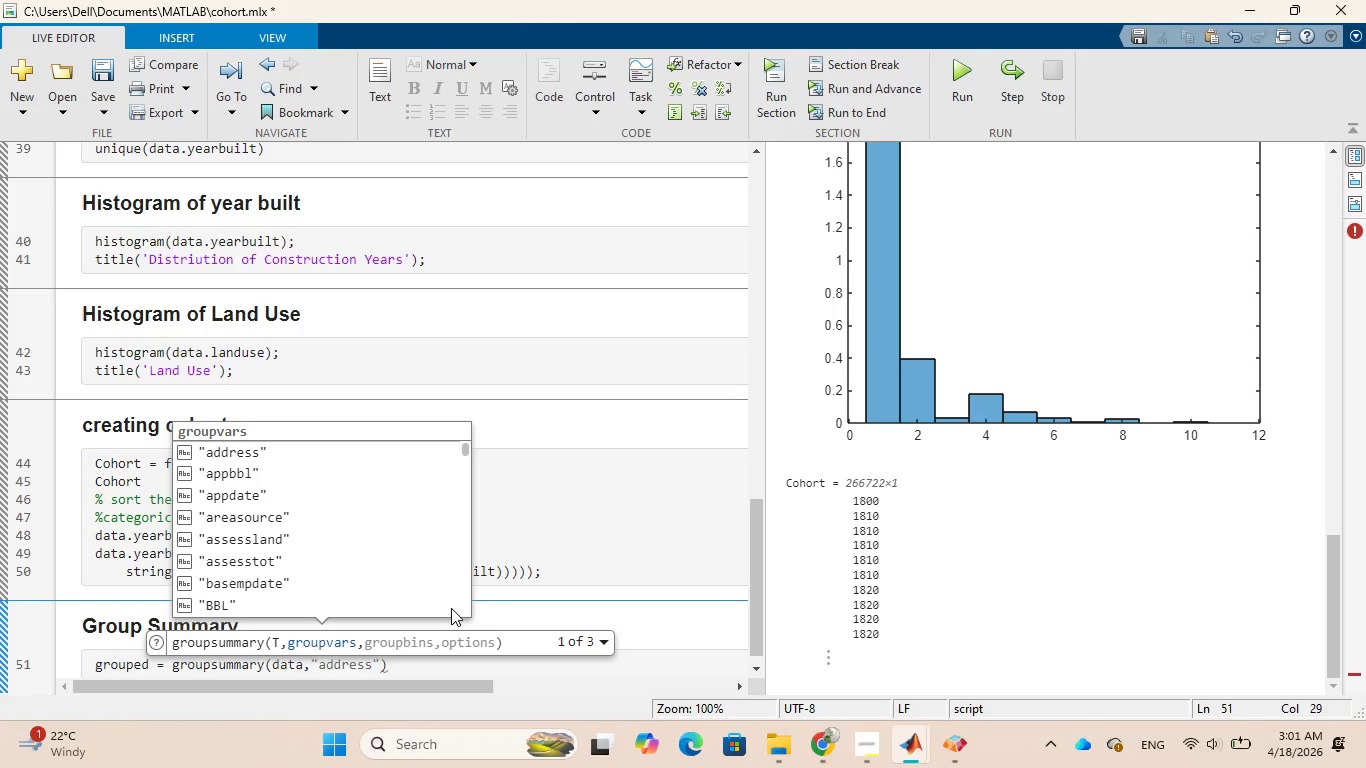 
key(Space)
 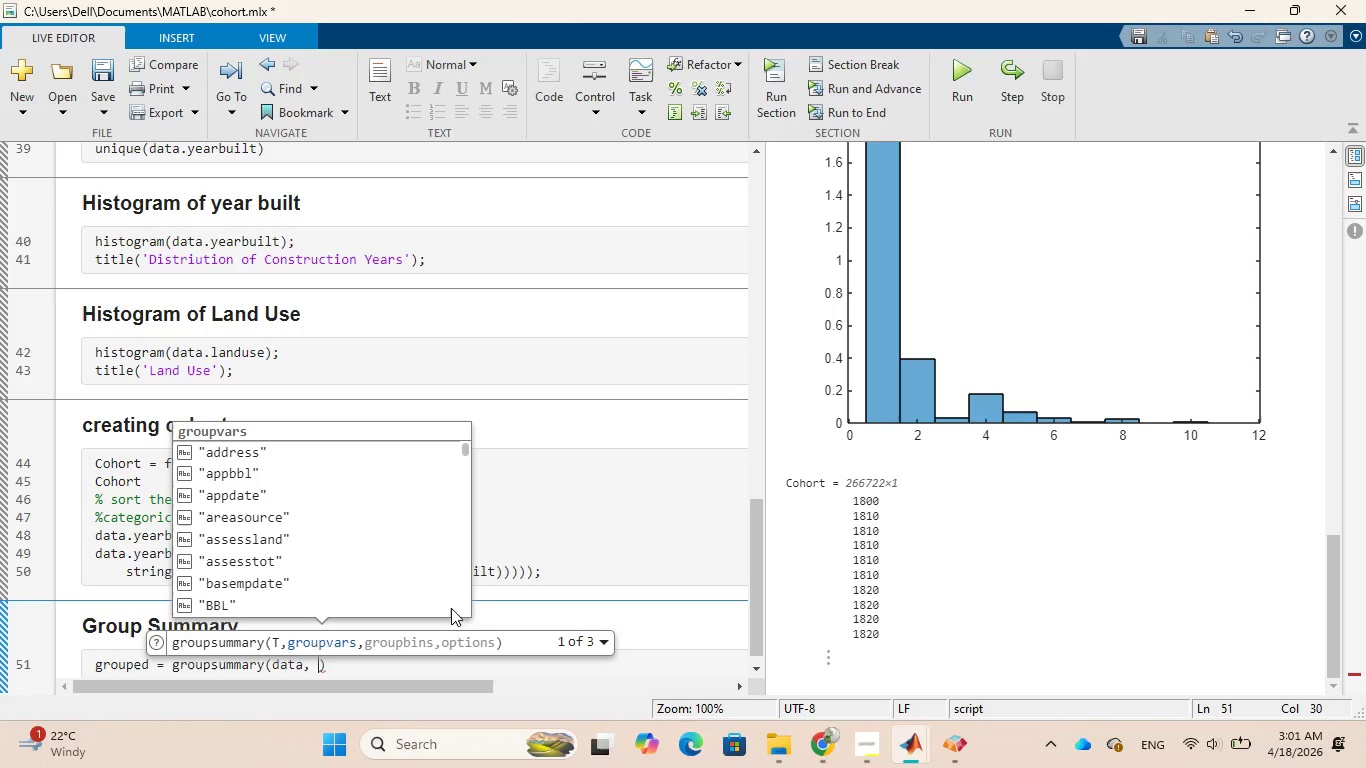 
key(Shift+BracketLeft)
 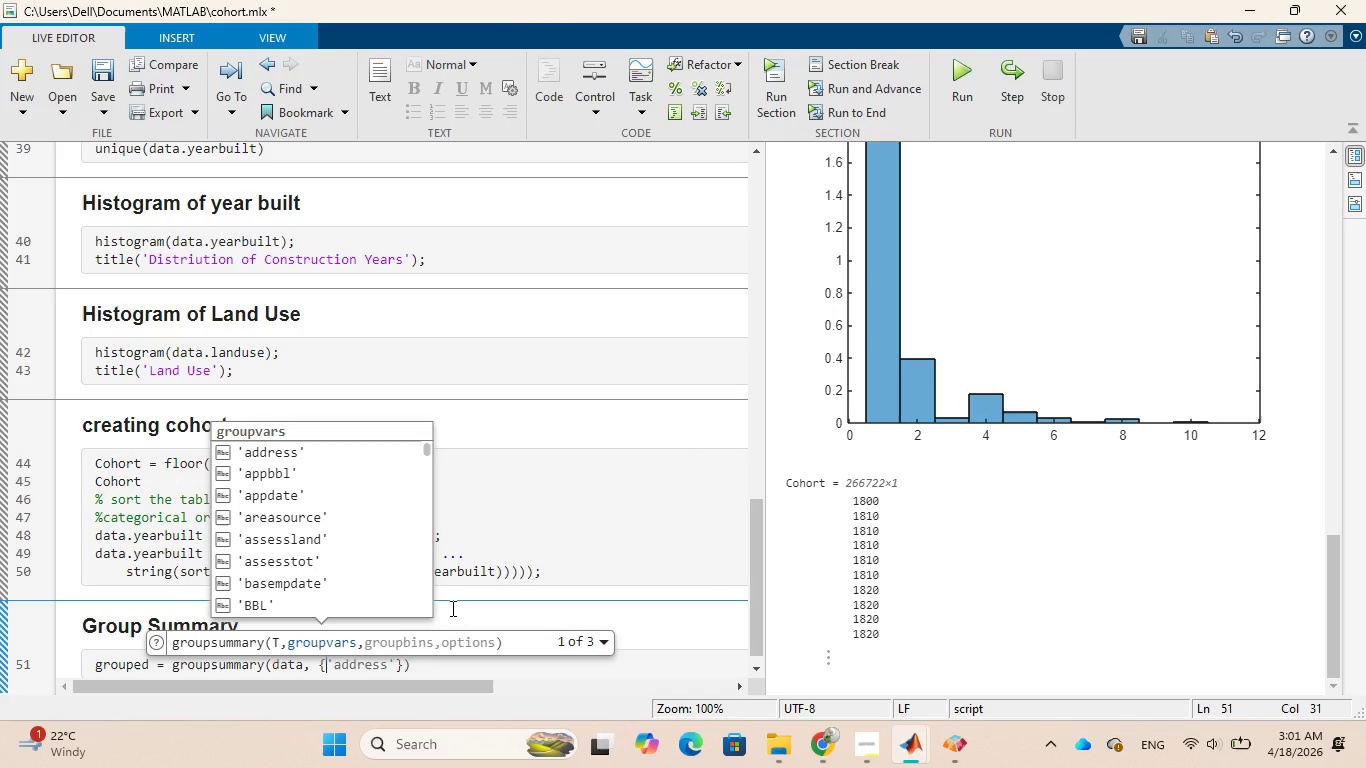 
type('Cohort)
 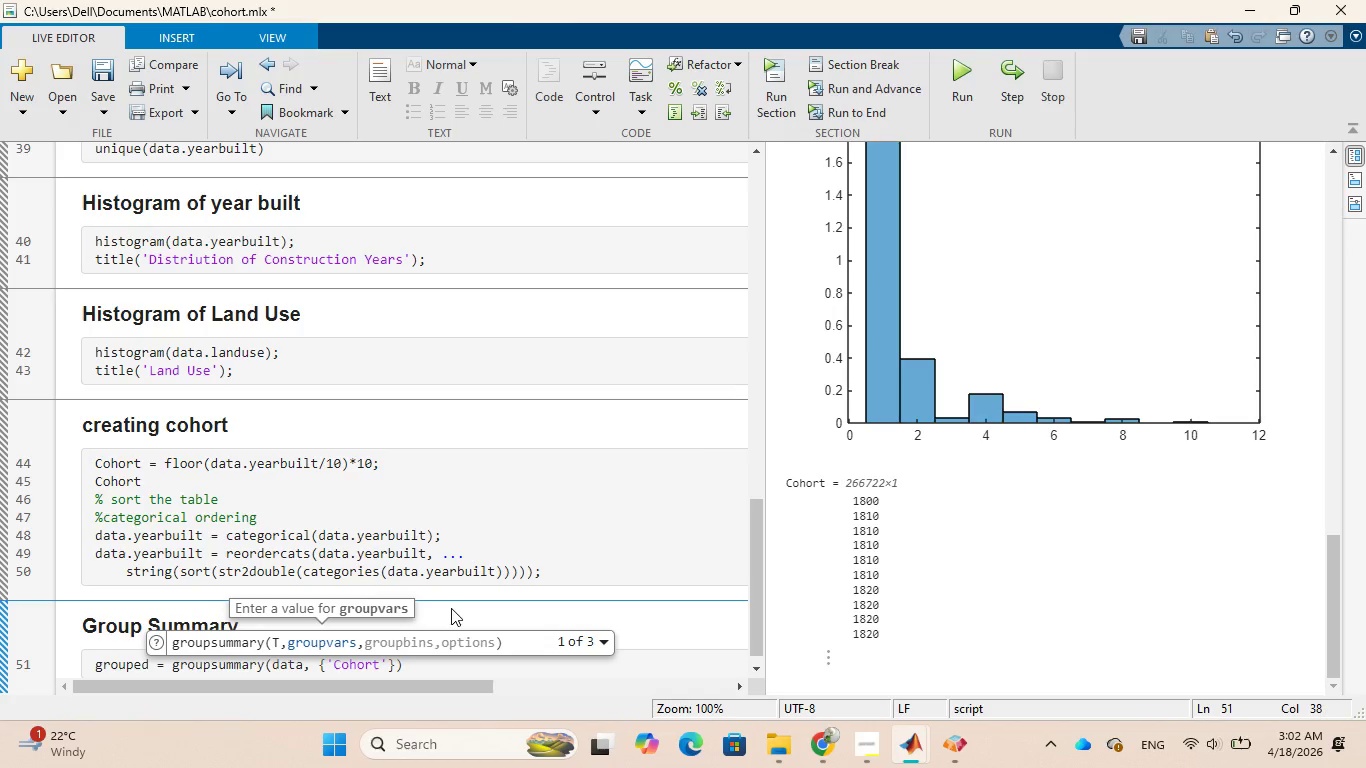 
key(ArrowRight)
 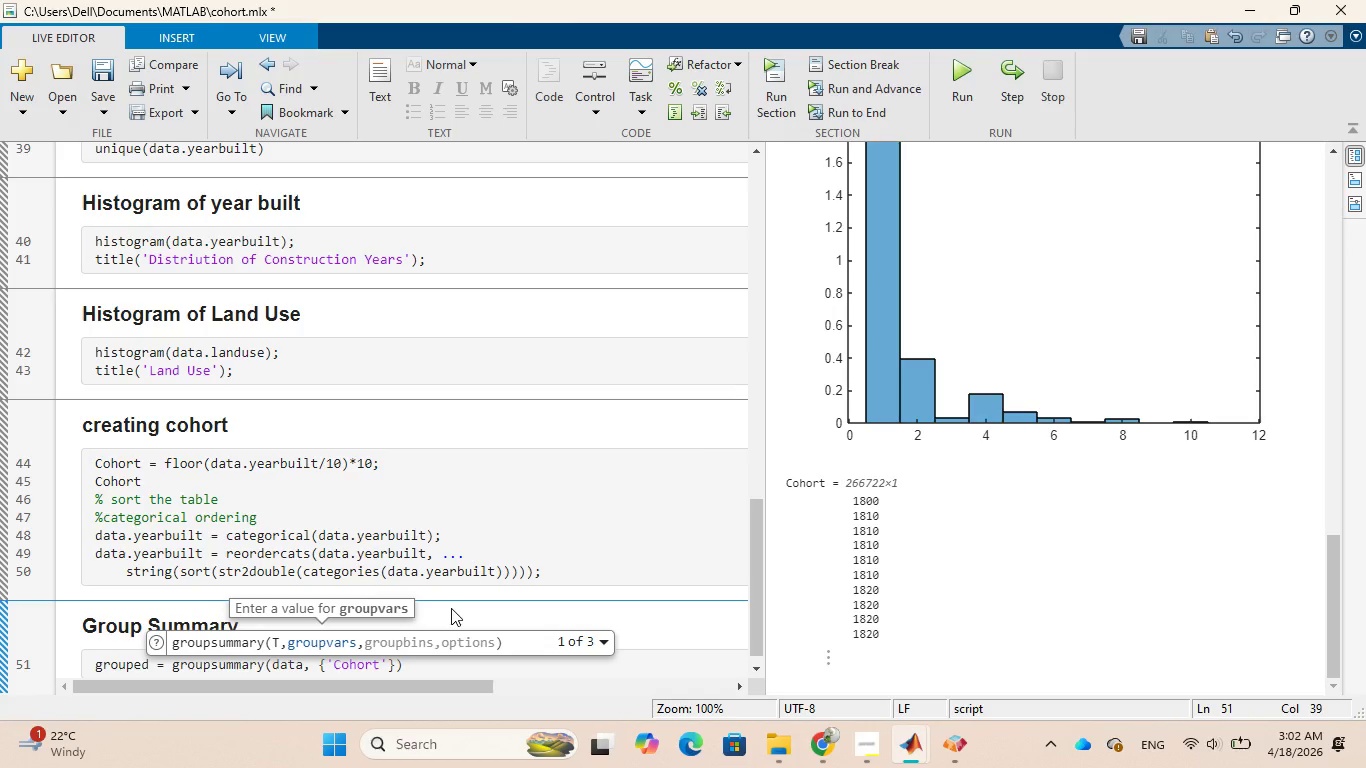 
key(Comma)
 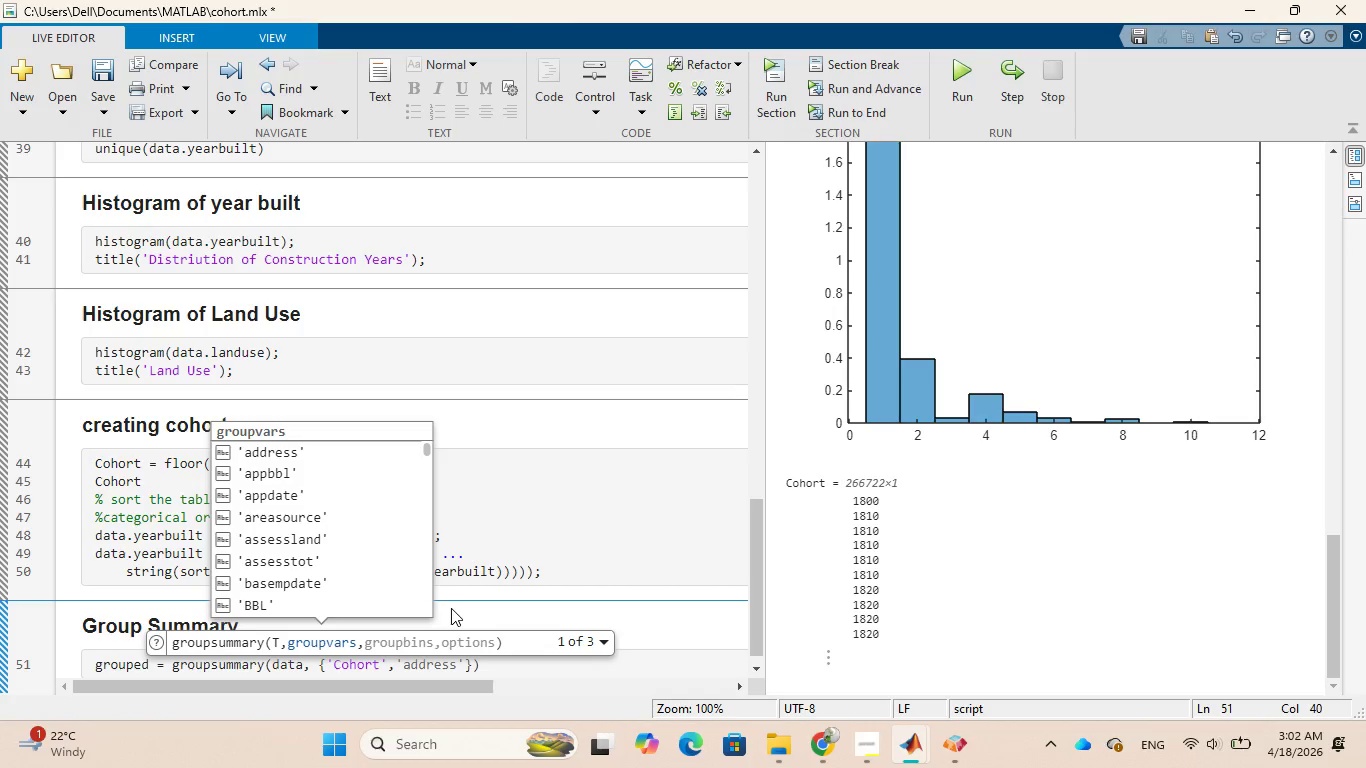 
key(Space)
 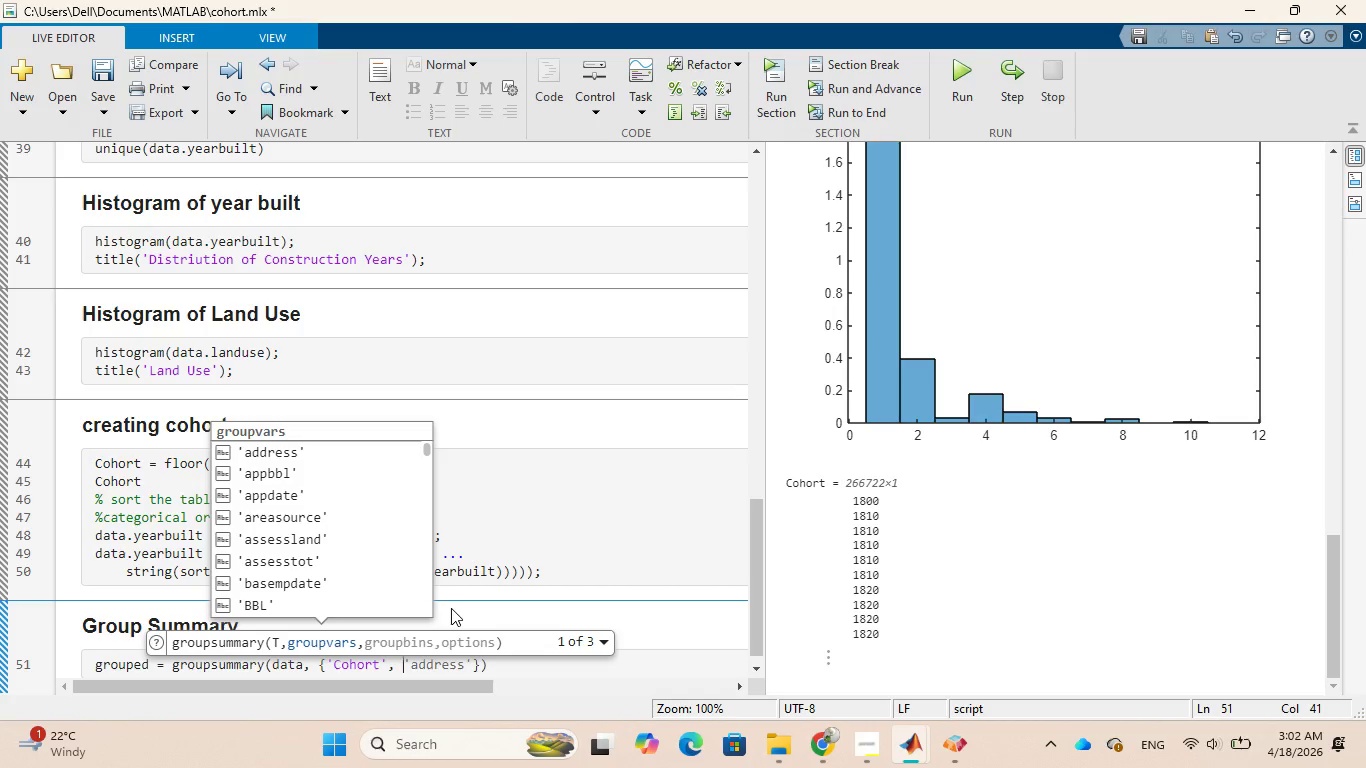 
key(Quote)
 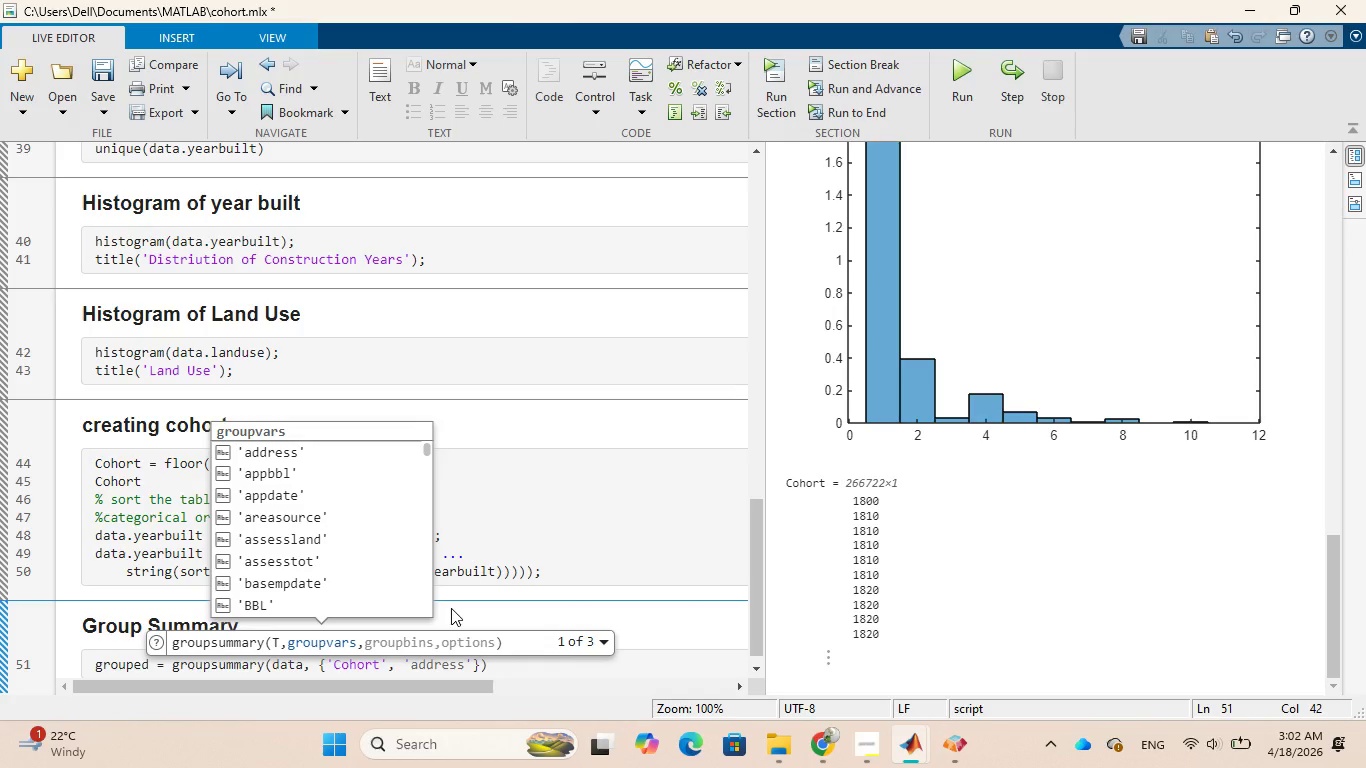 
wait(6.89)
 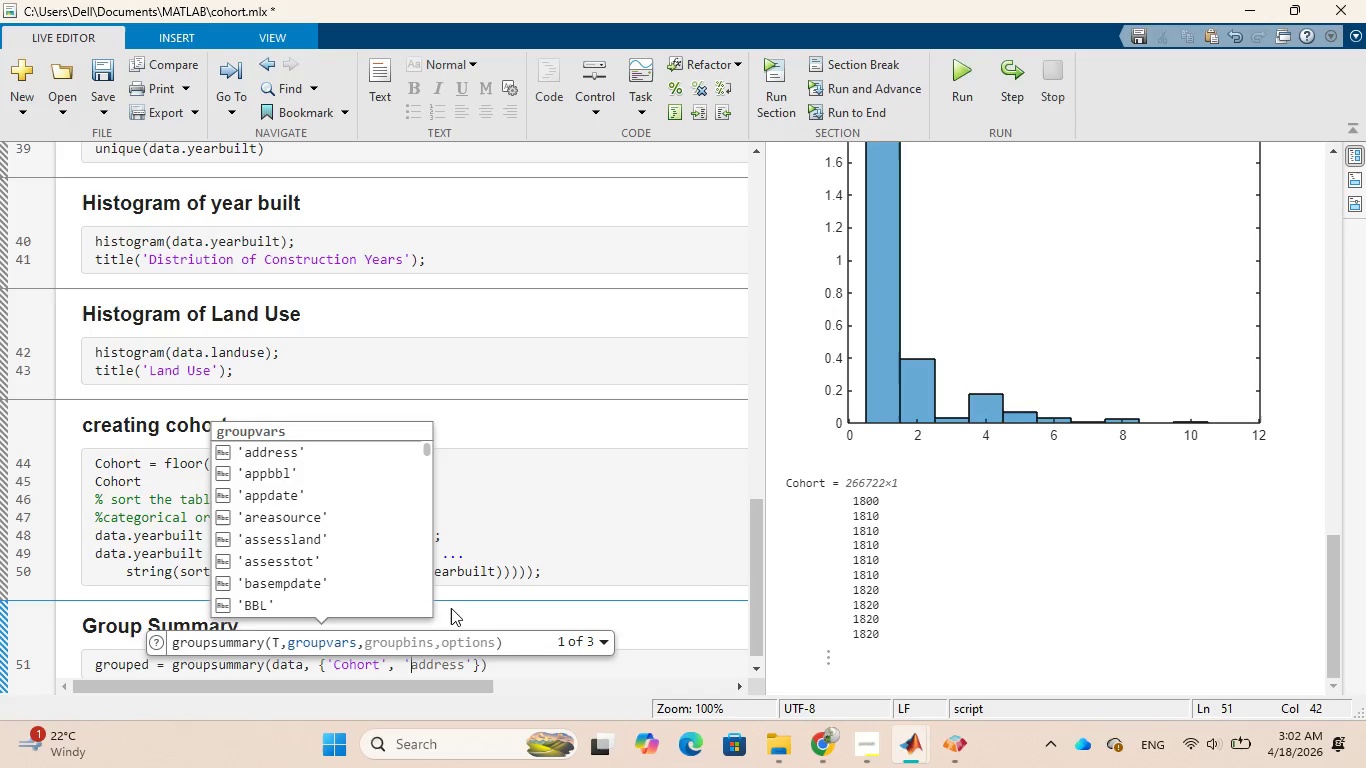 
type(yearbuilt)
 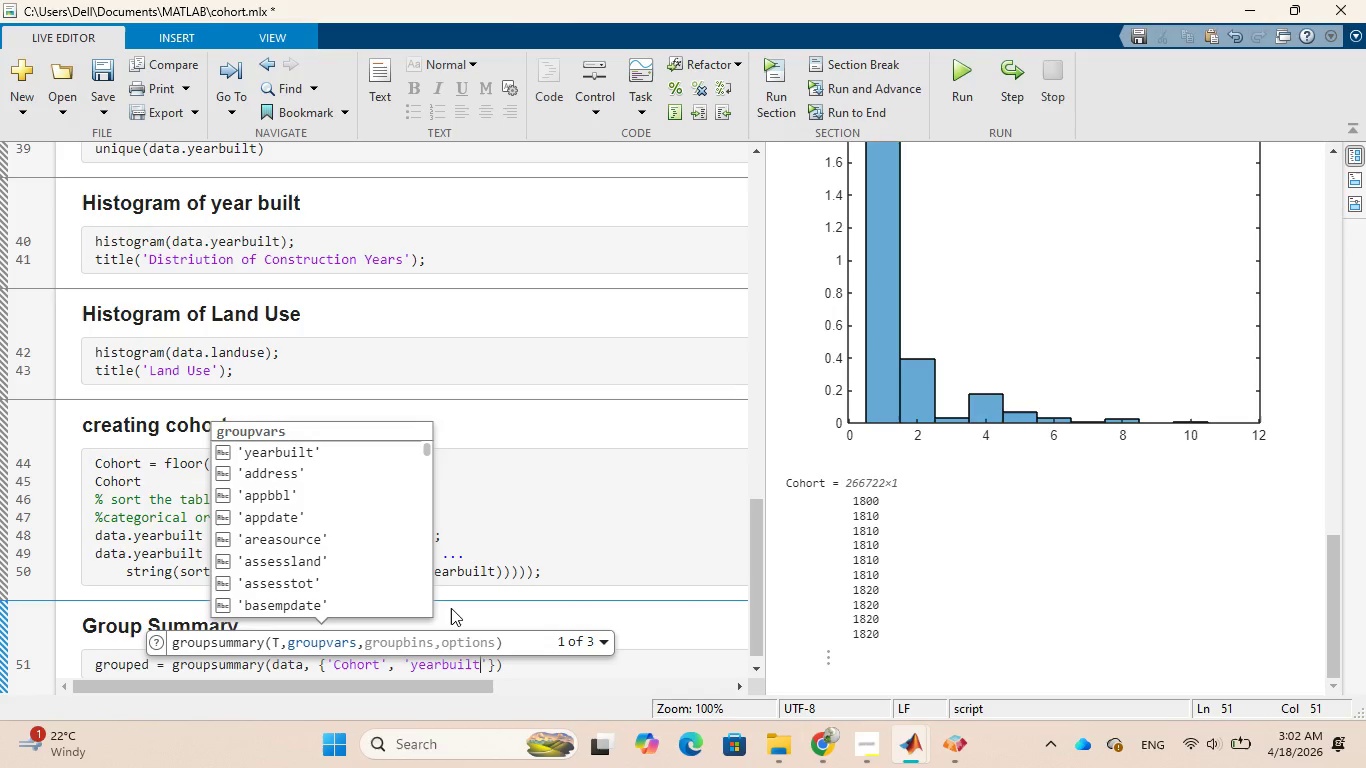 
wait(6.92)
 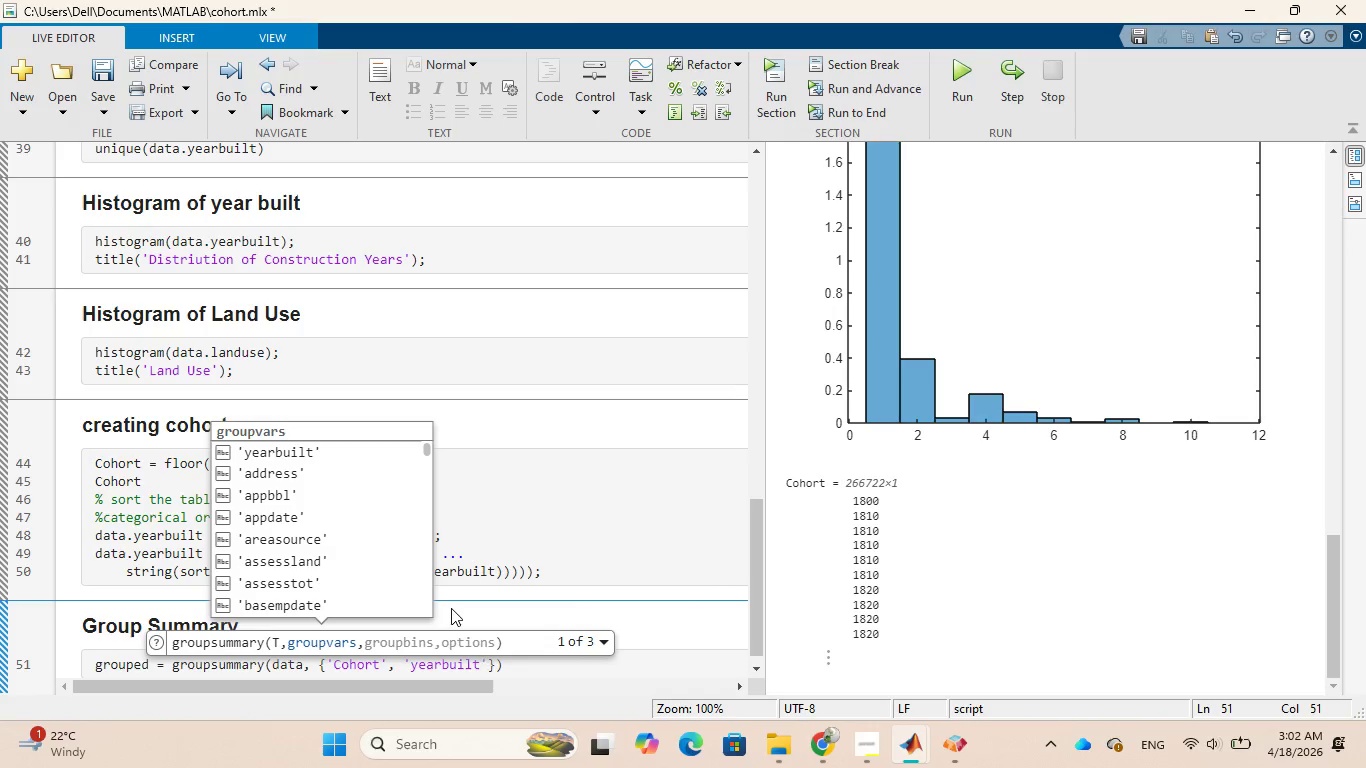 
key(ArrowRight)
 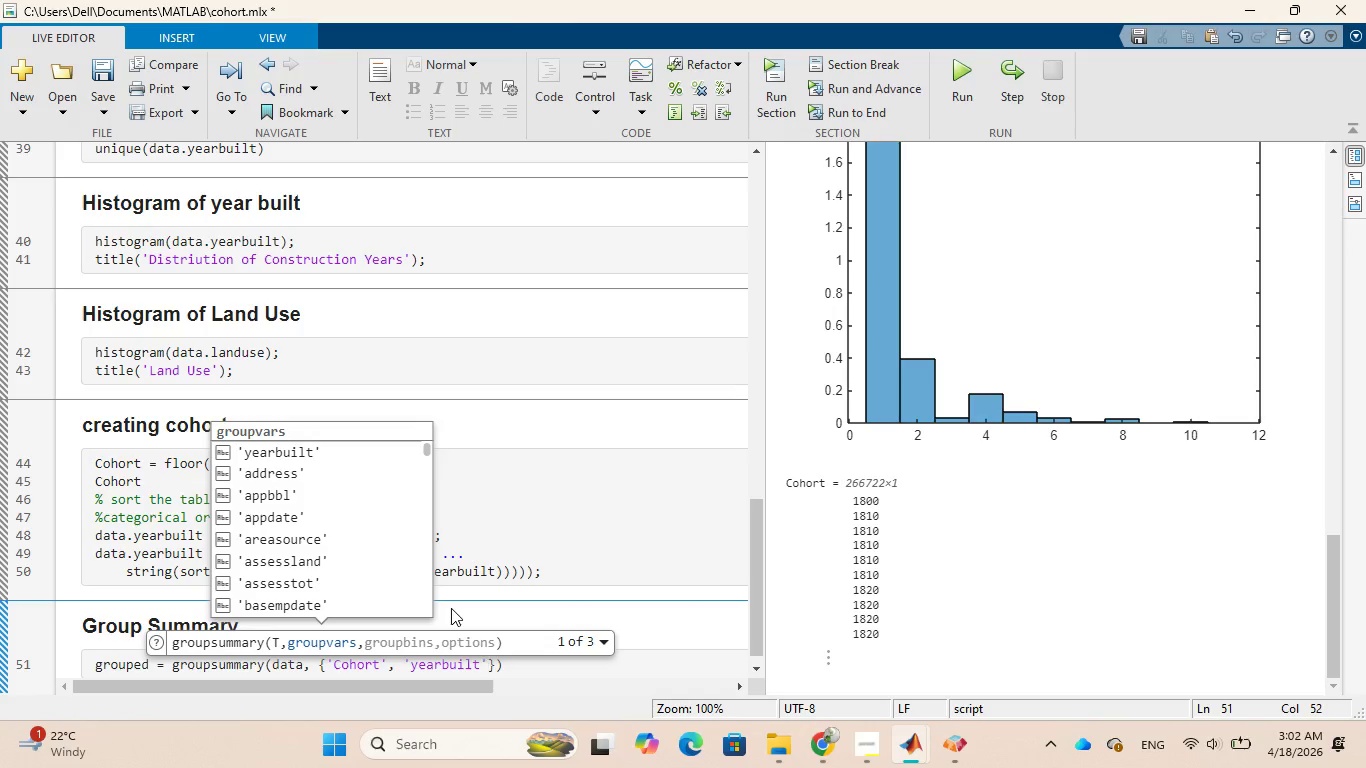 
key(ArrowRight)
 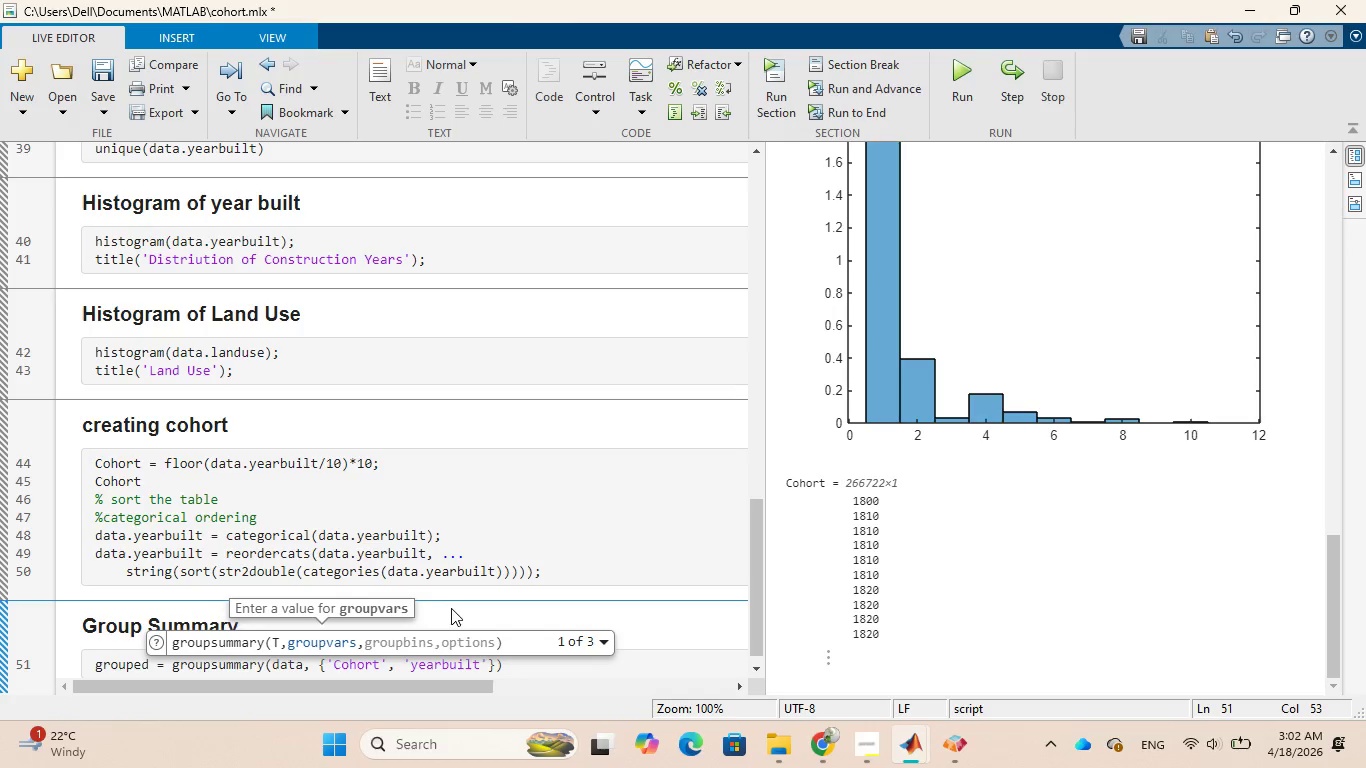 
key(Comma)
 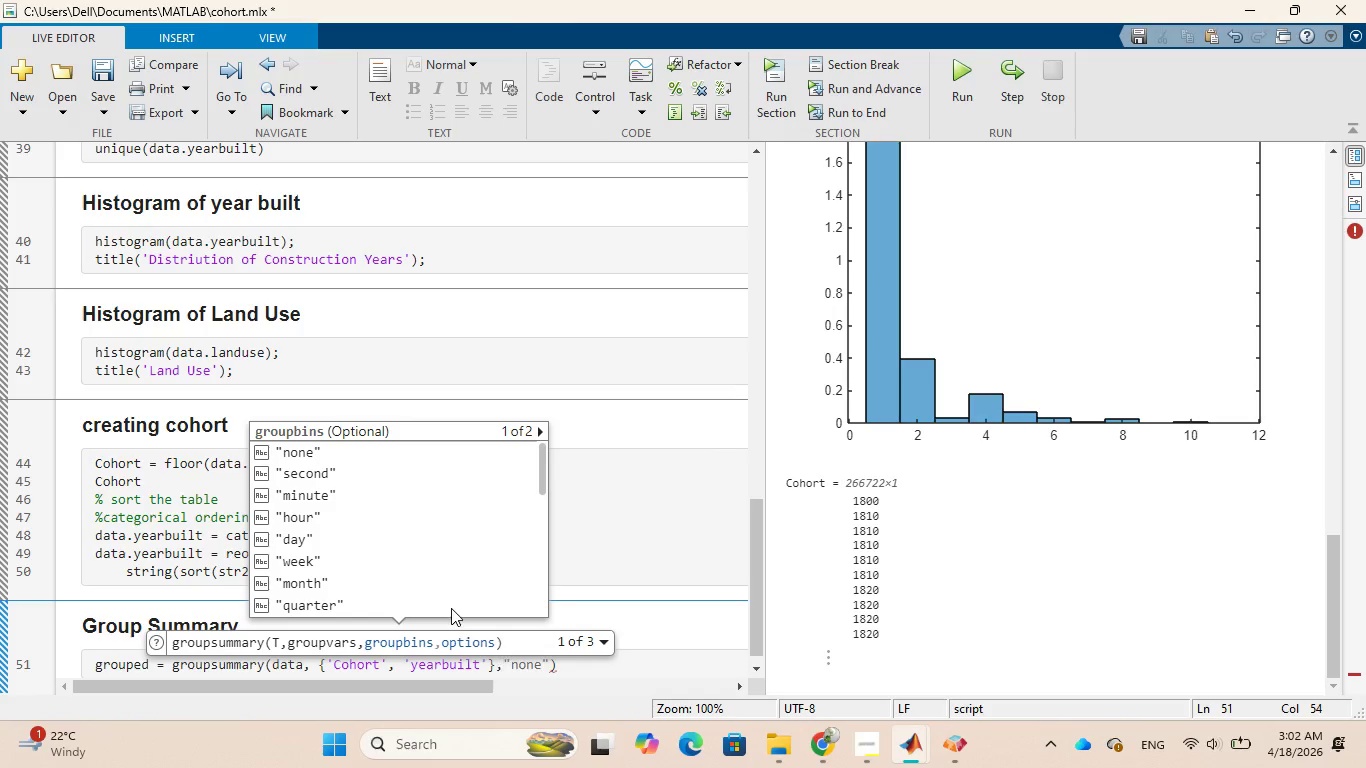 
key(Space)
 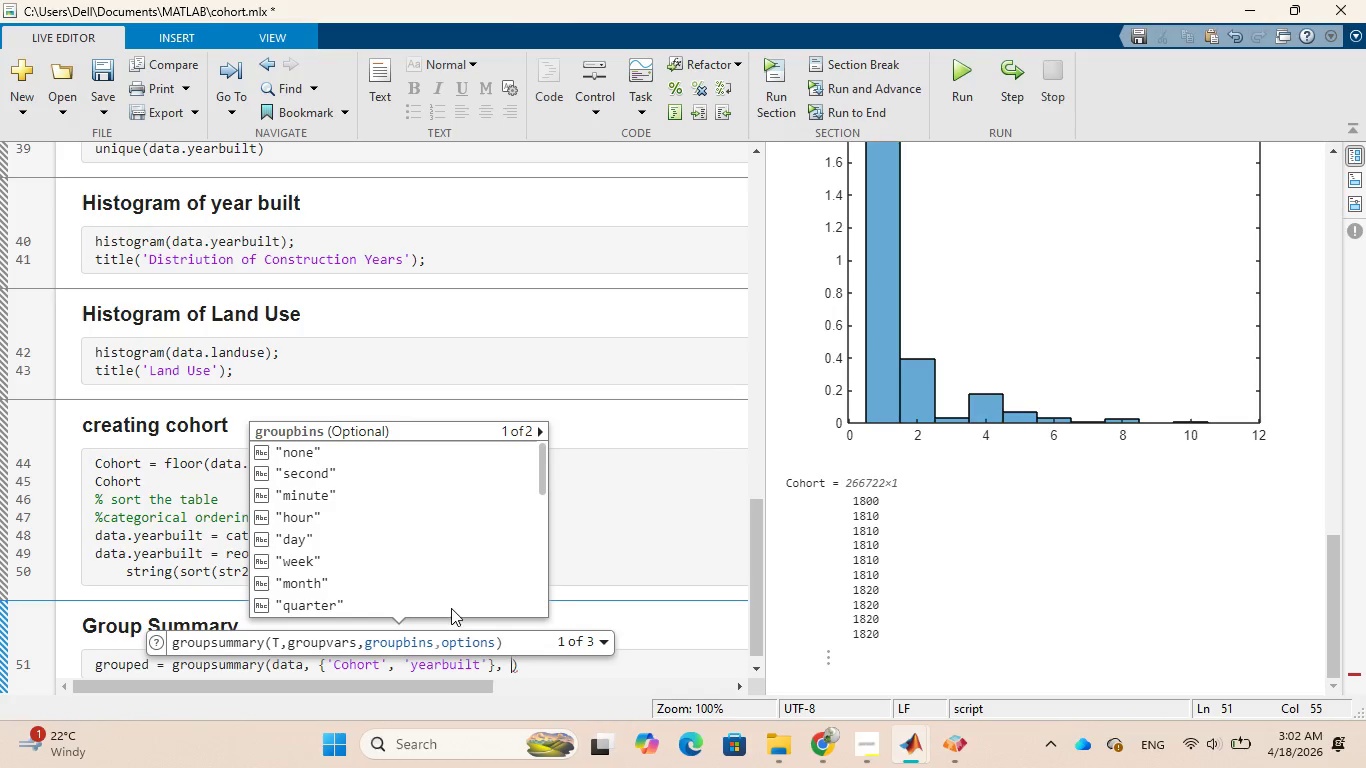 
key(Quote)
 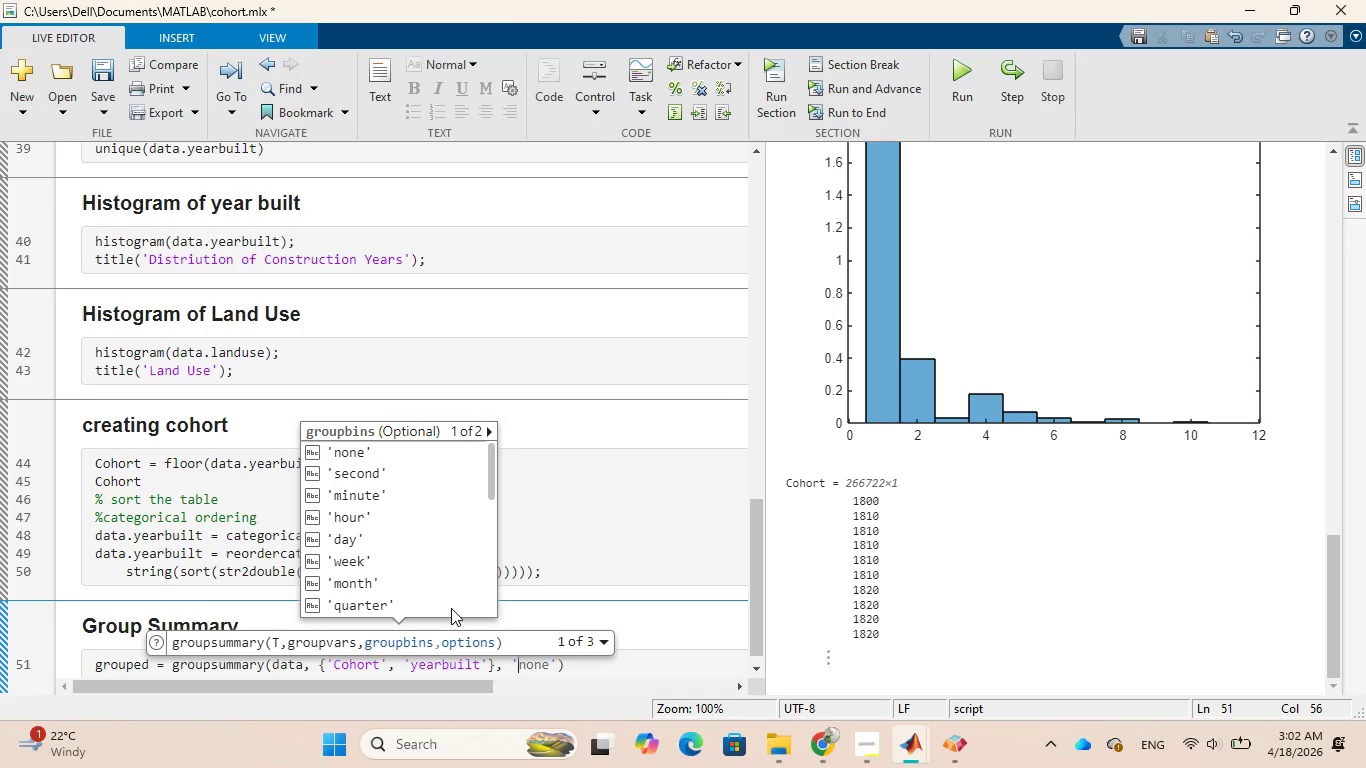 
type(mean)
 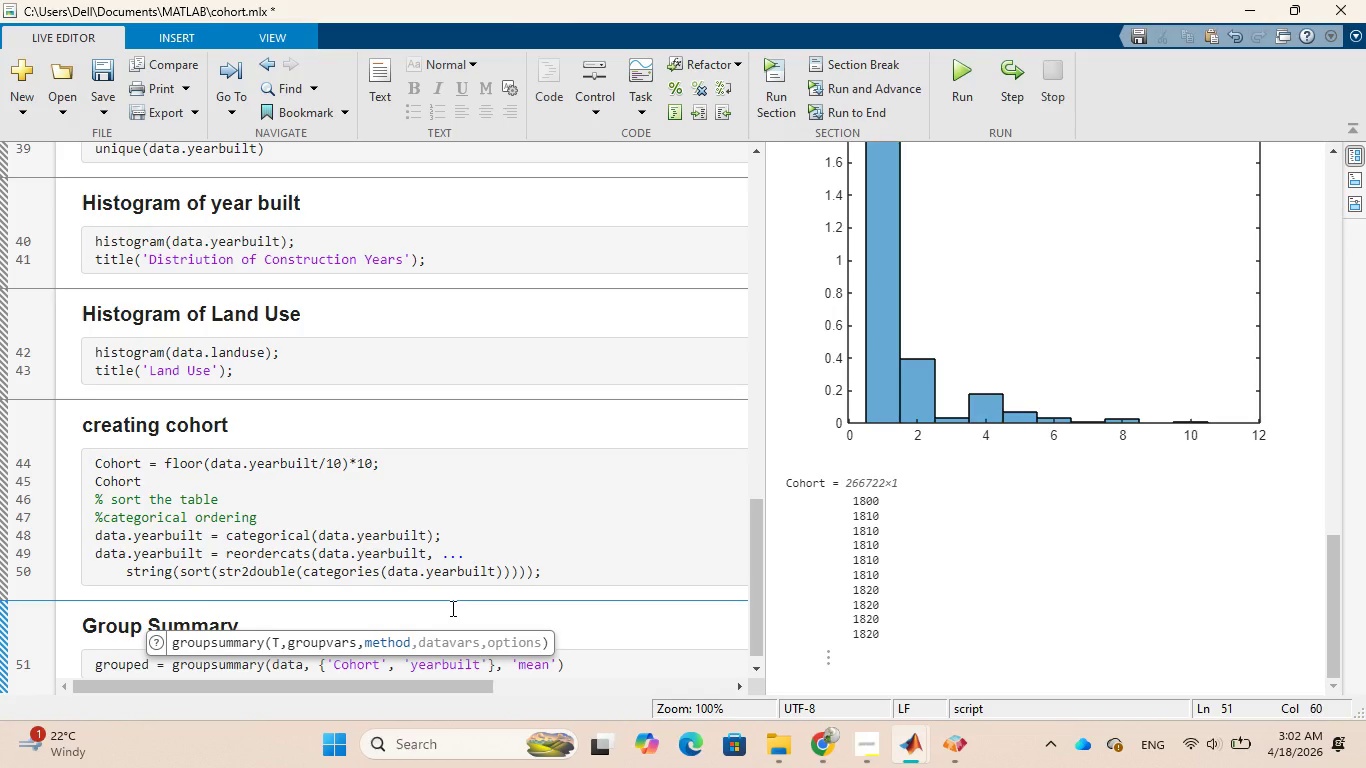 
key(ArrowRight)
 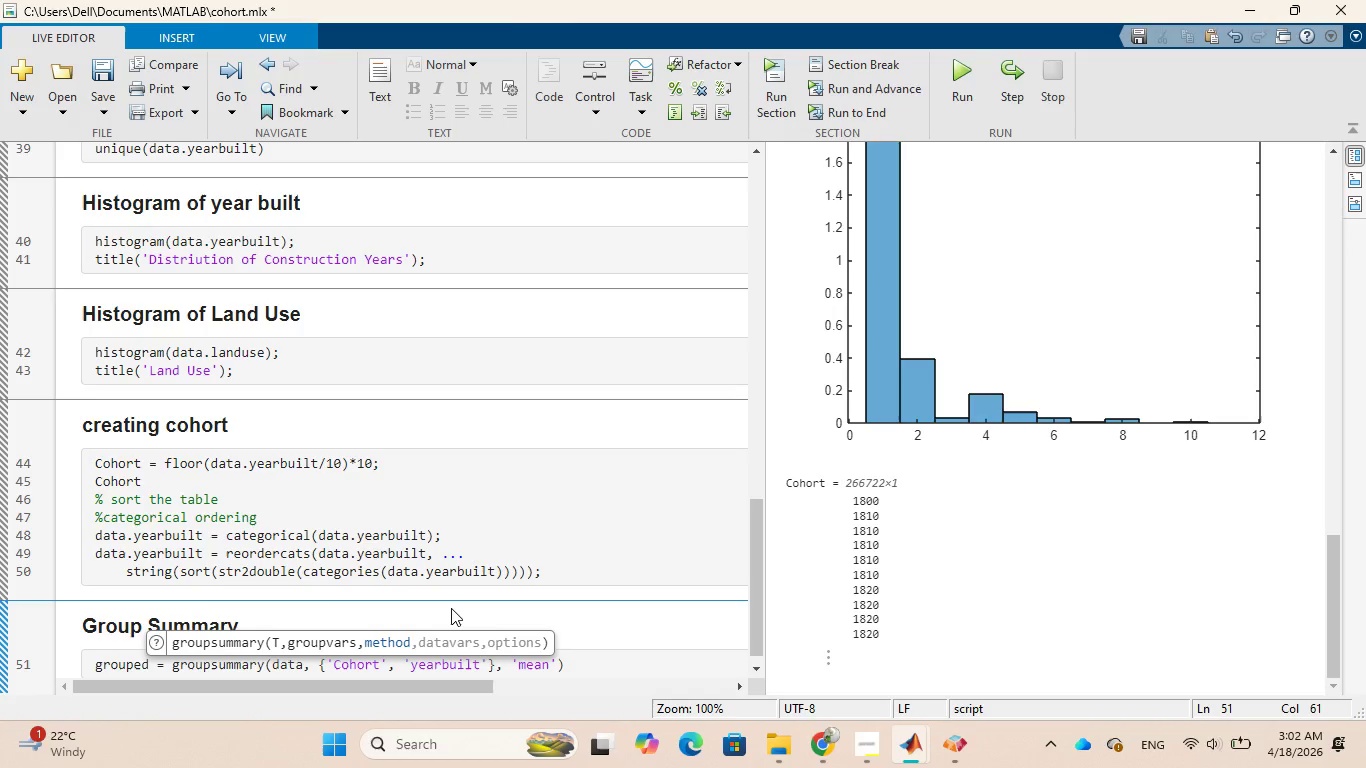 
key(Comma)
 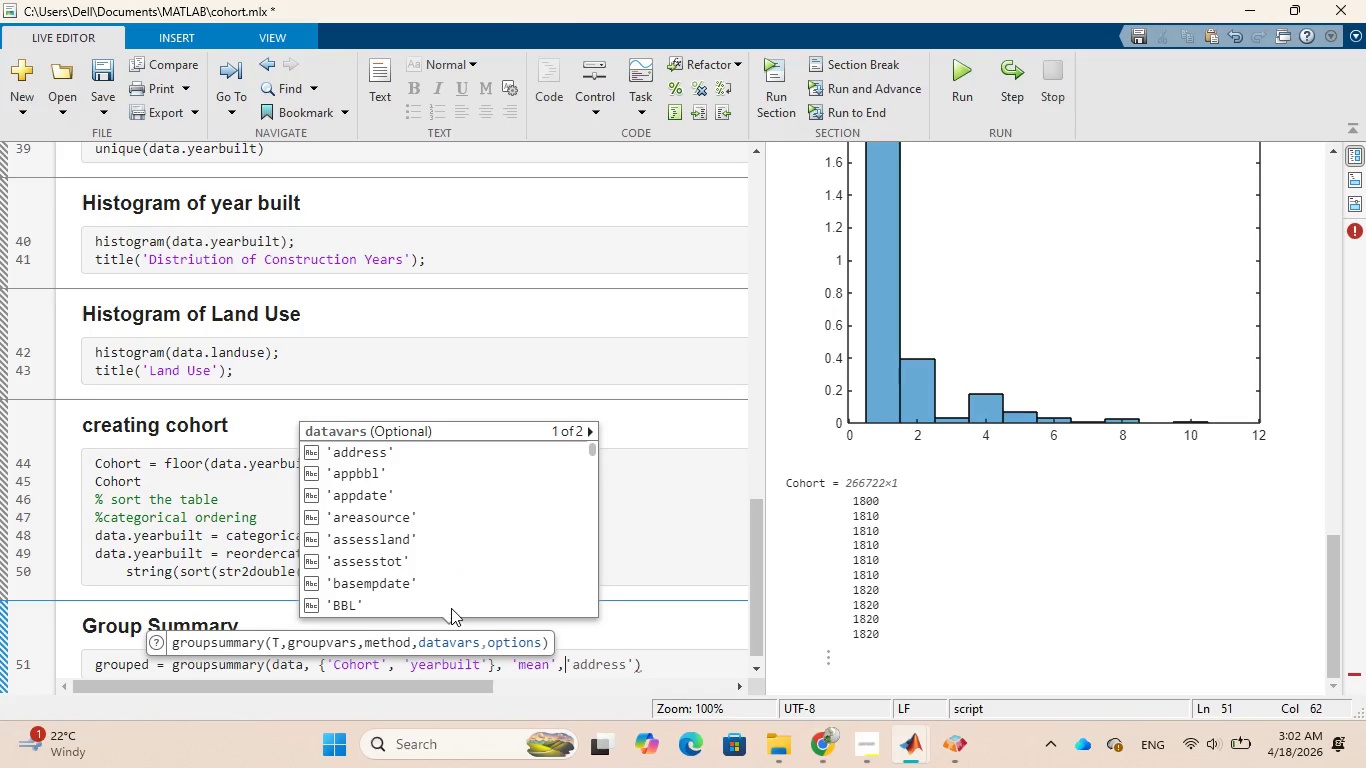 
type( 'Active)
 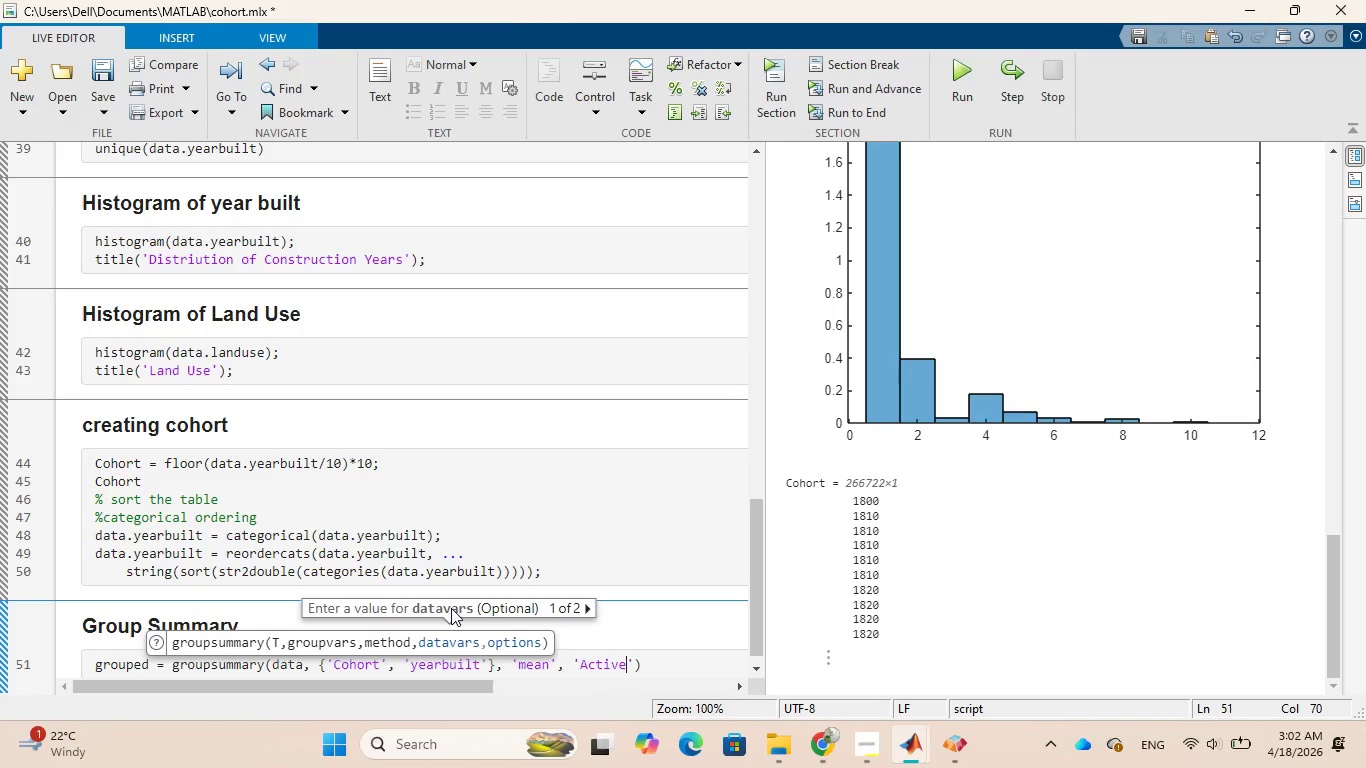 
key(ArrowRight)
 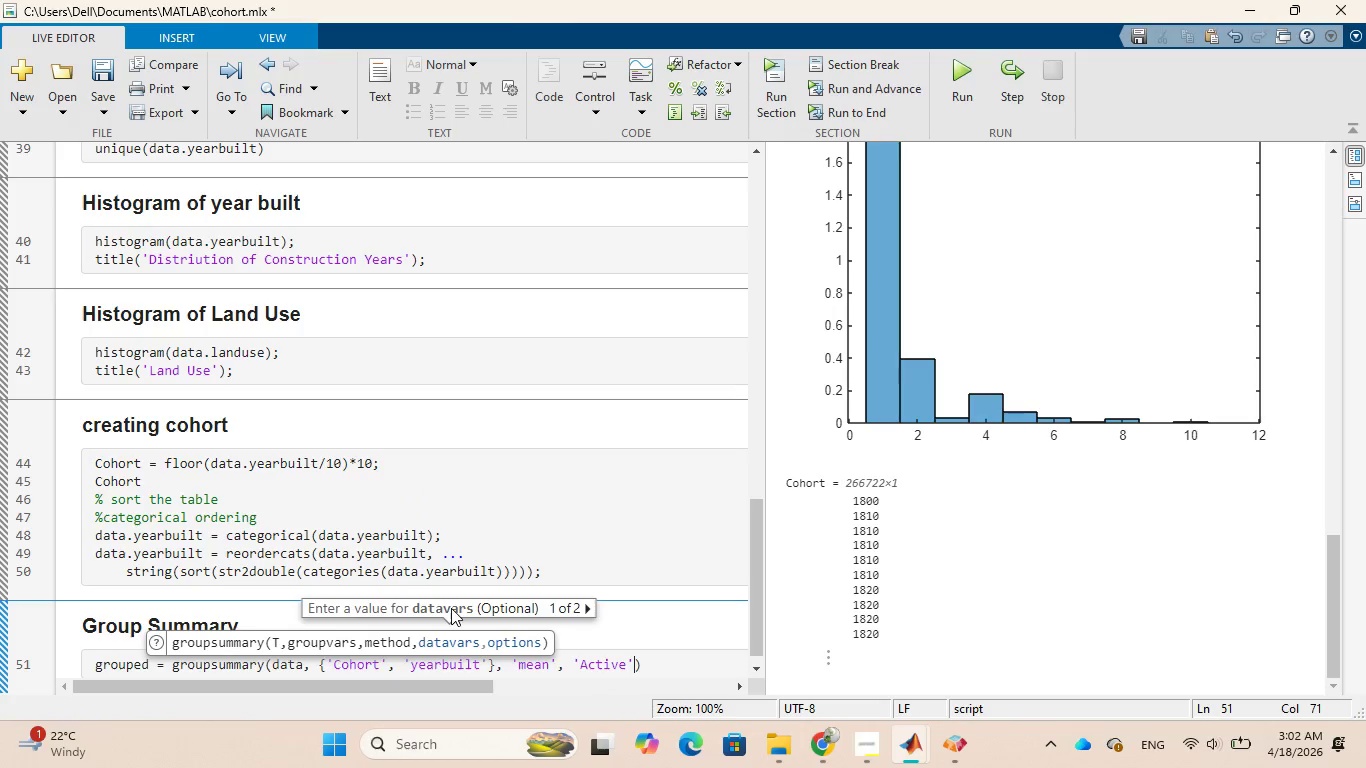 
key(ArrowRight)
 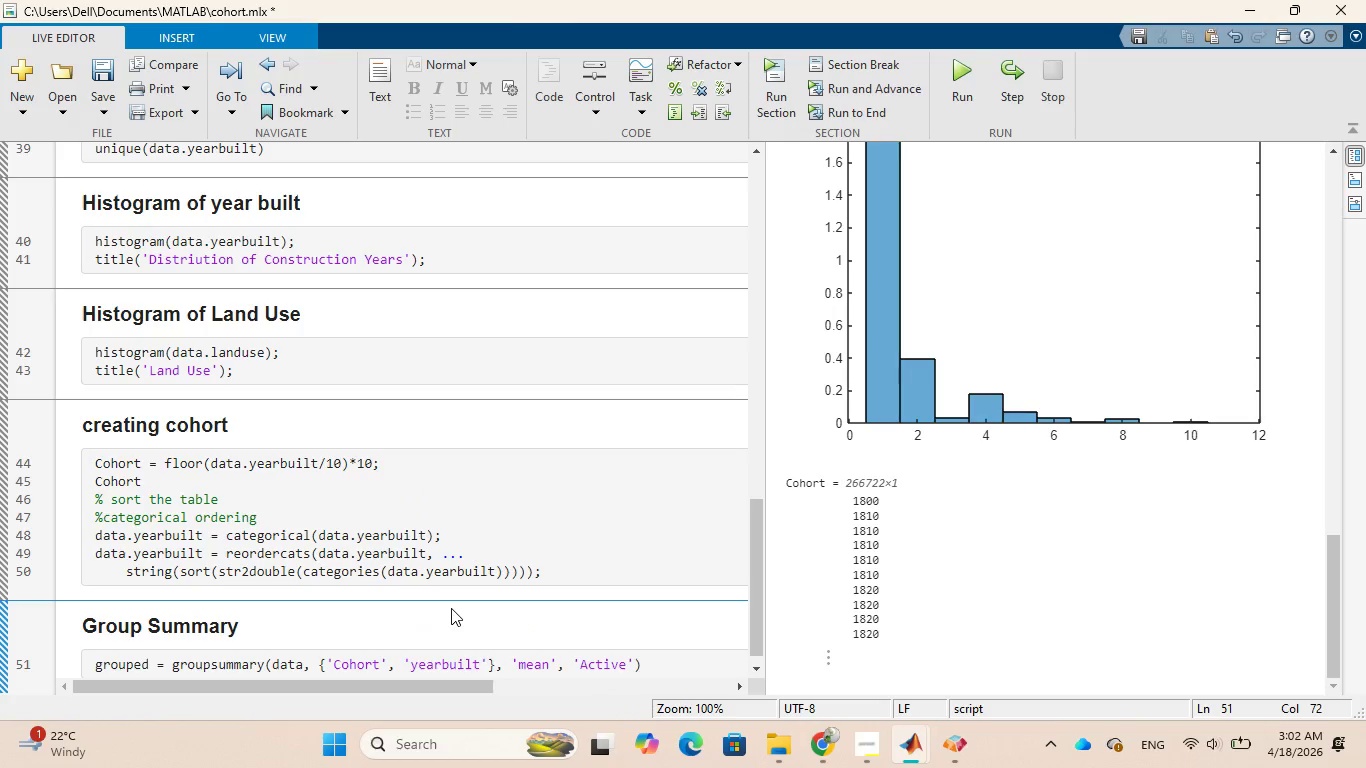 
key(Semicolon)
 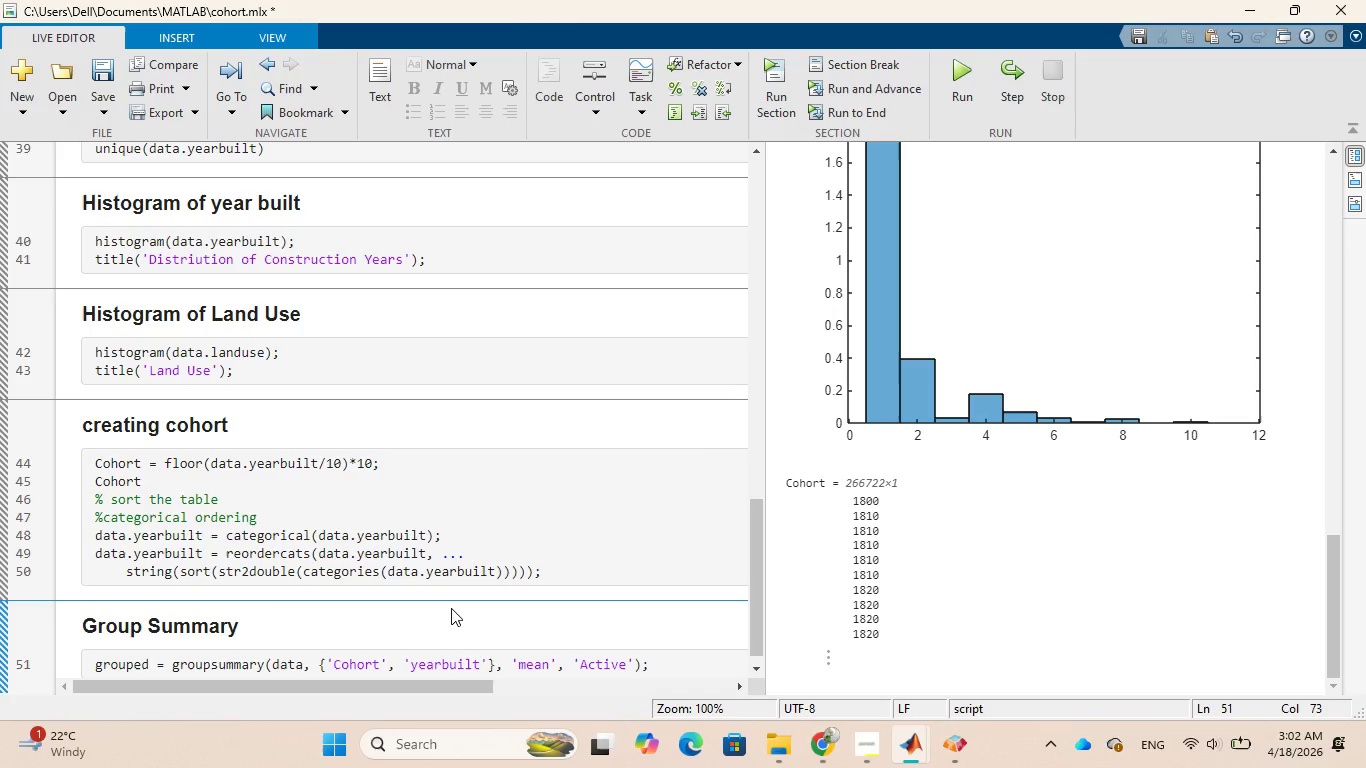 
wait(6.16)
 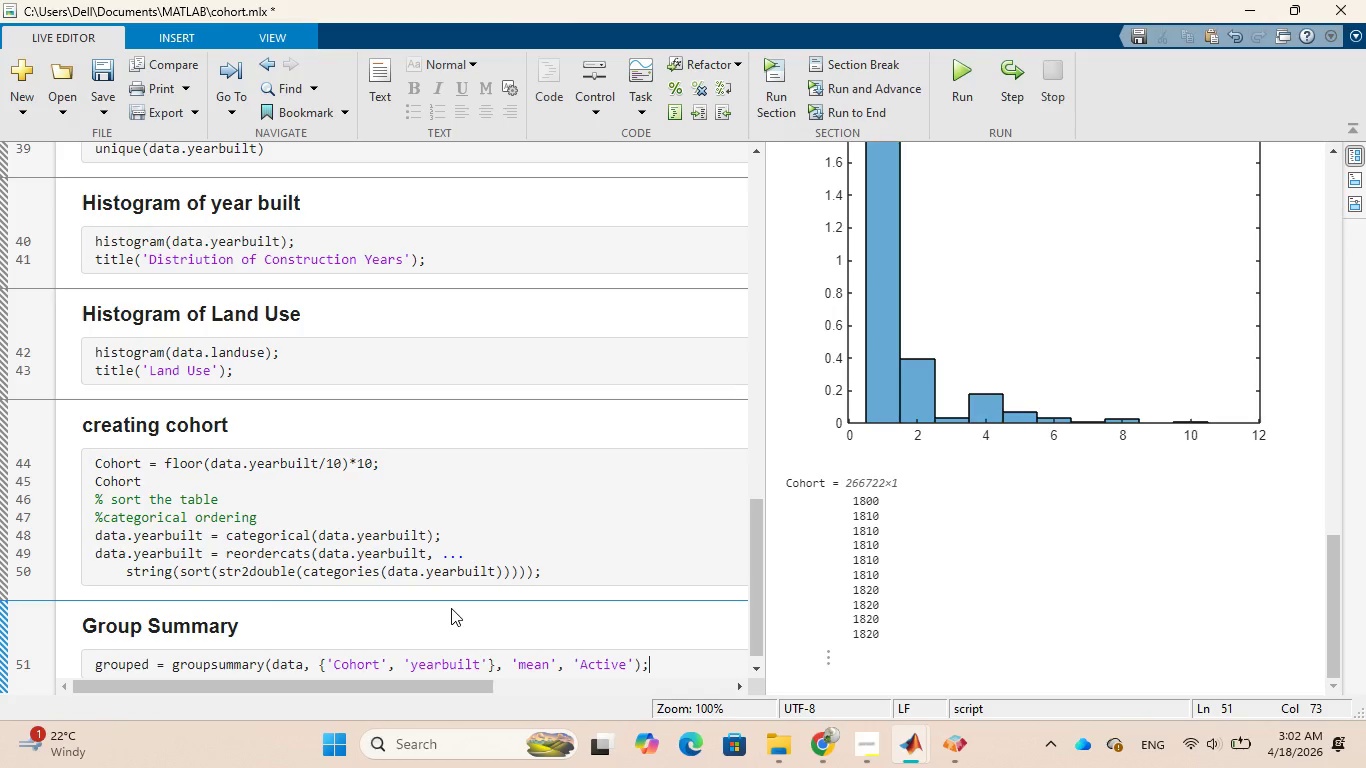 
left_click([452, 643])
 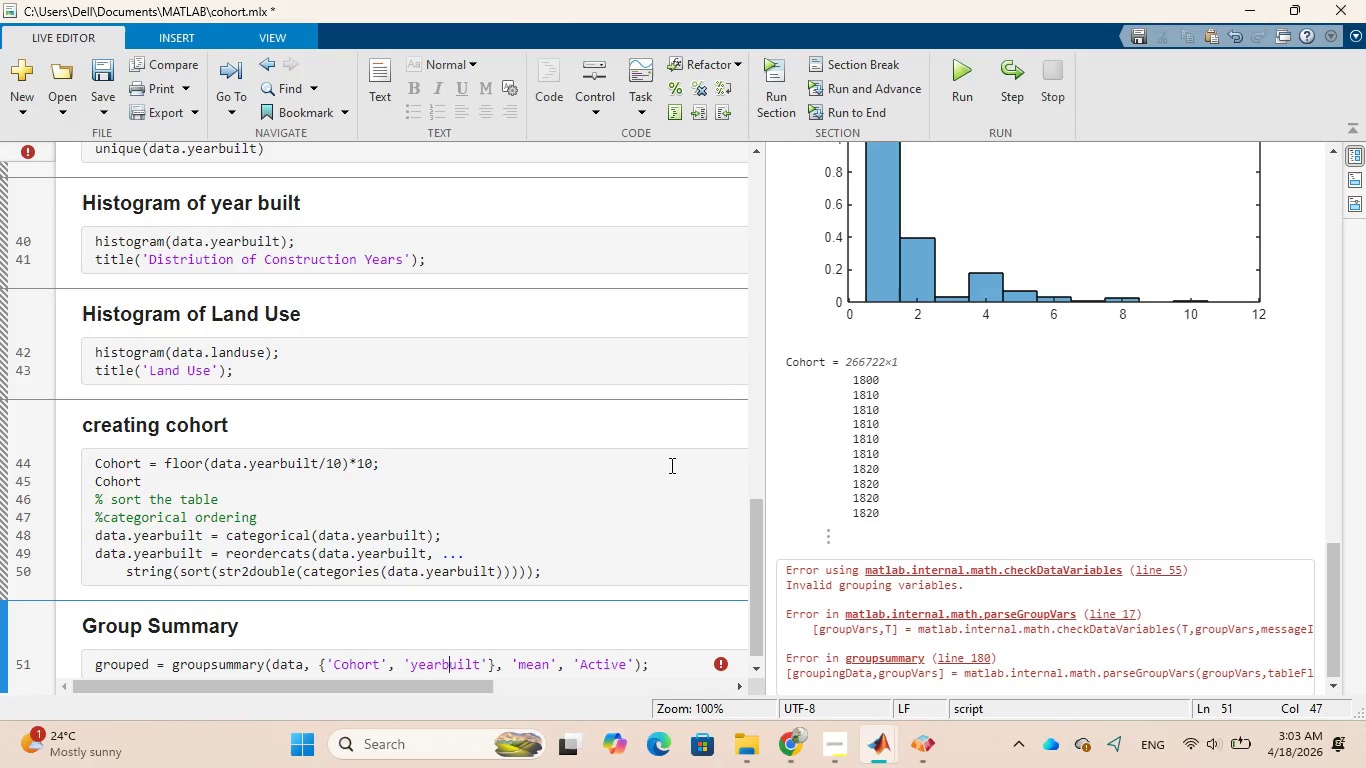 
wait(20.05)
 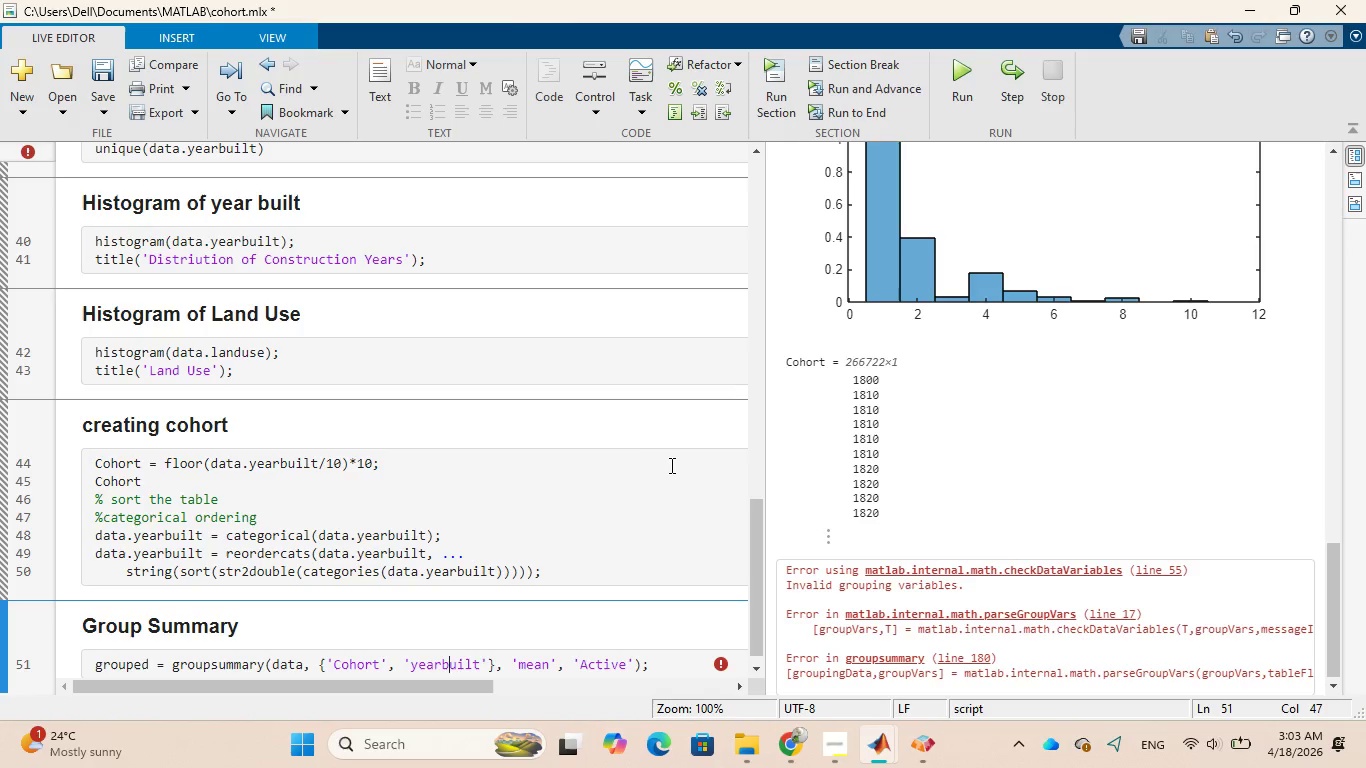 
scroll: coordinate [1104, 641], scroll_direction: down, amount: 9.0
 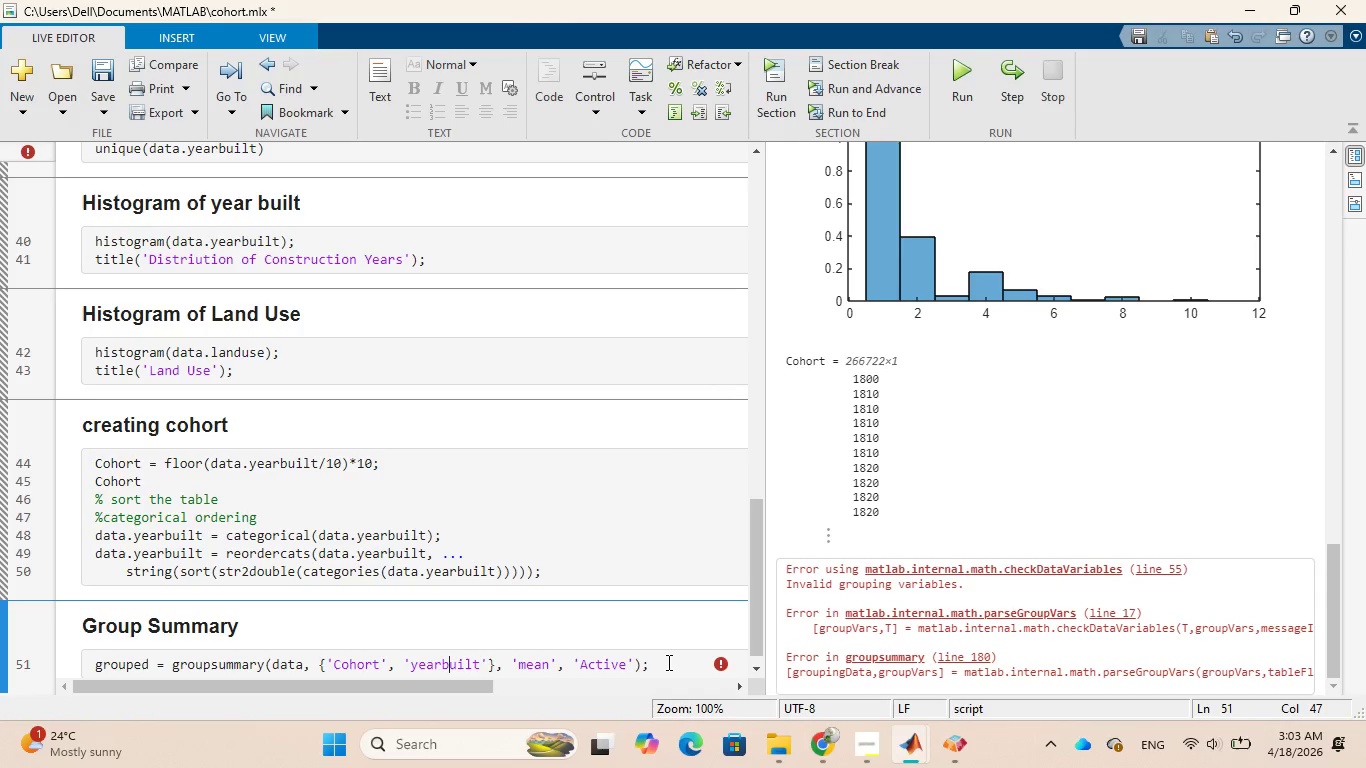 
left_click_drag(start_coordinate=[667, 662], to_coordinate=[96, 661])
 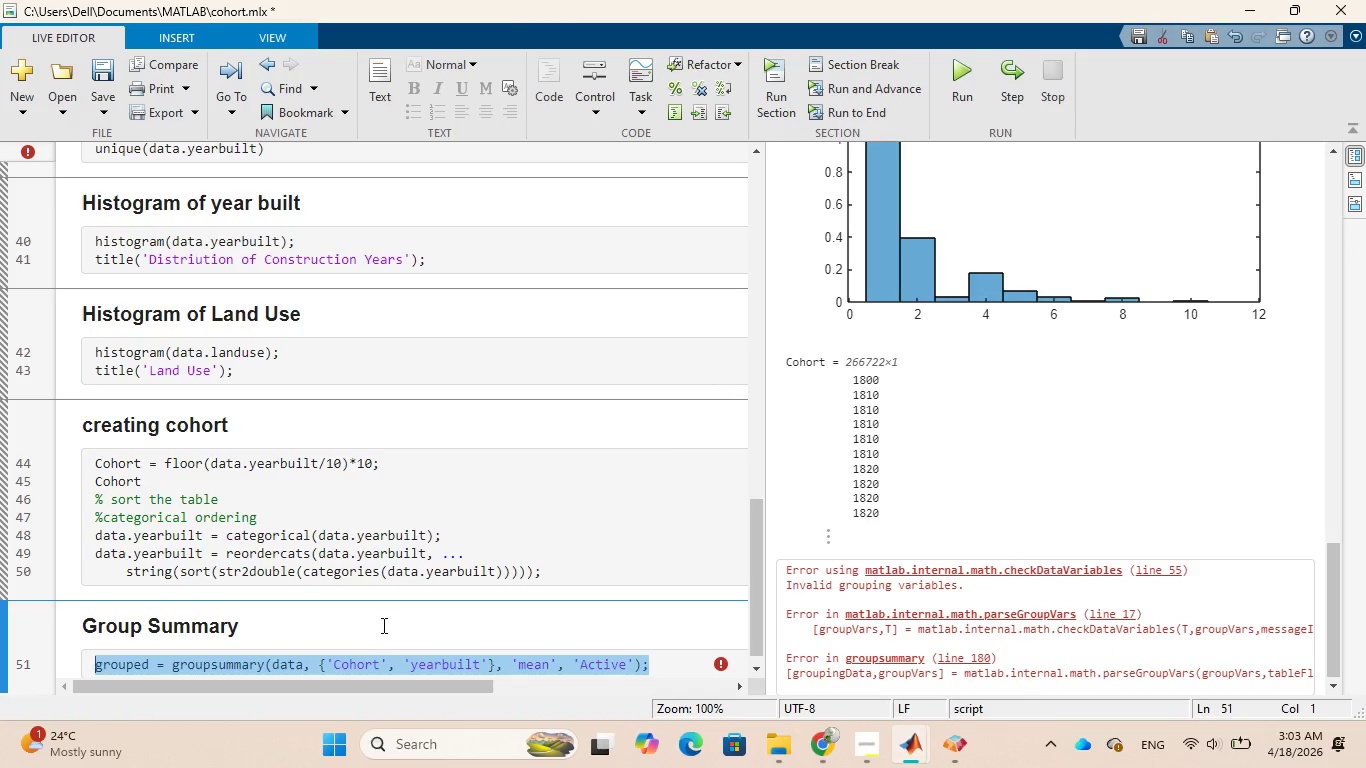 
key(Backspace)
 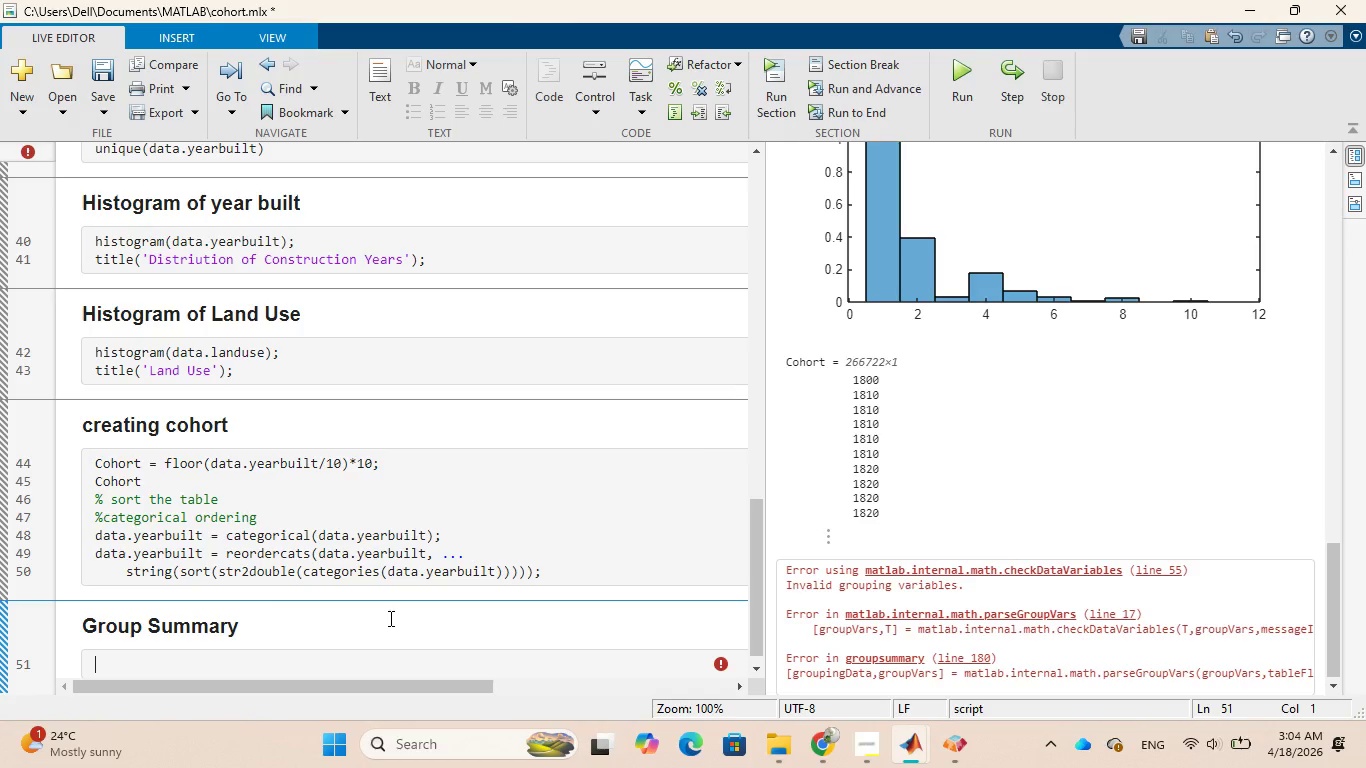 
wait(42.16)
 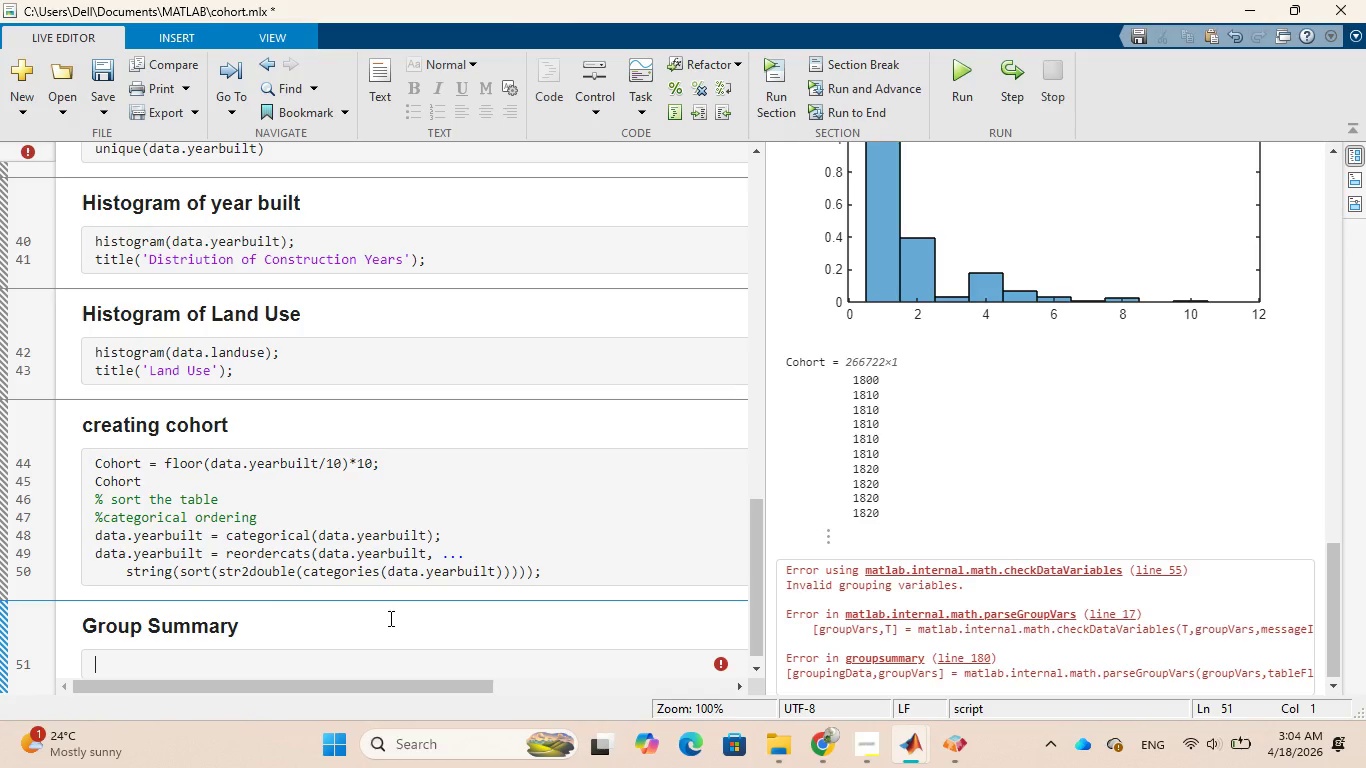 
left_click([144, 481])
 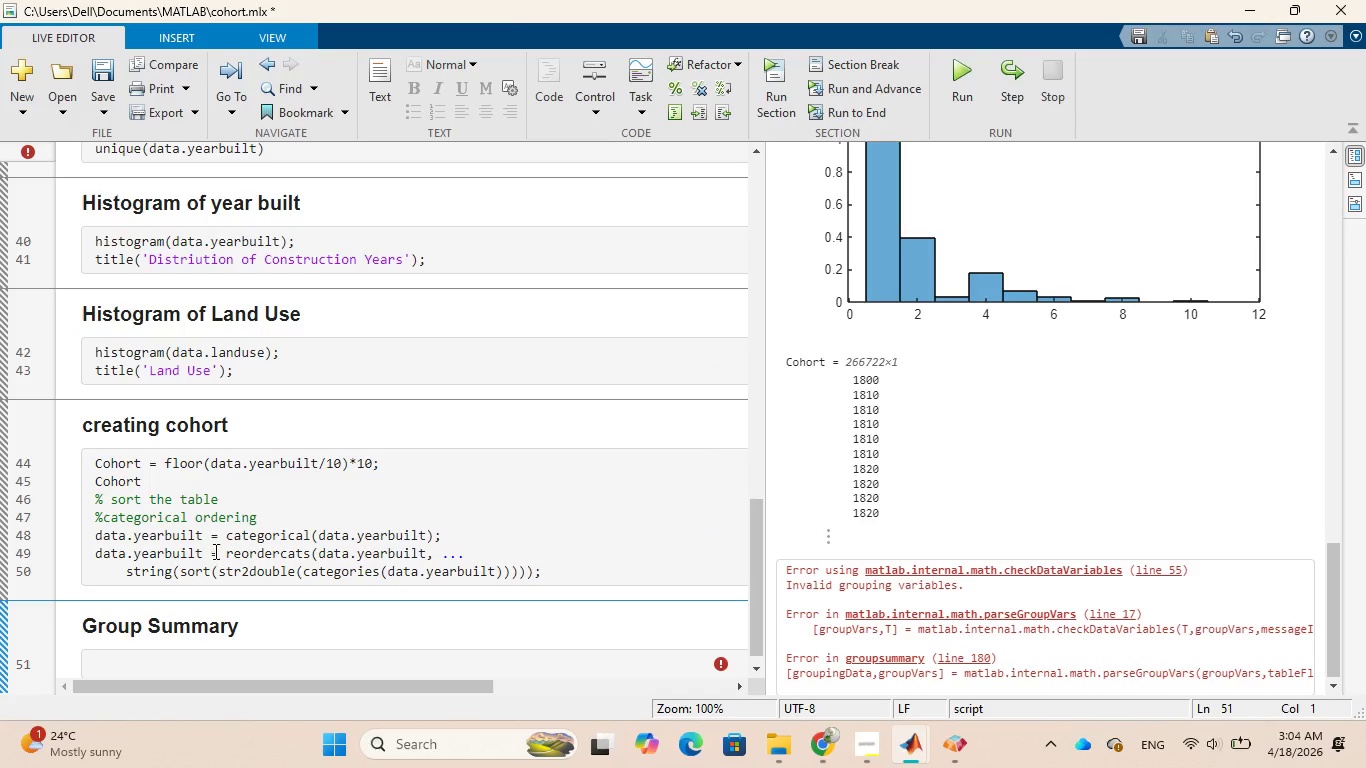 
left_click([162, 479])
 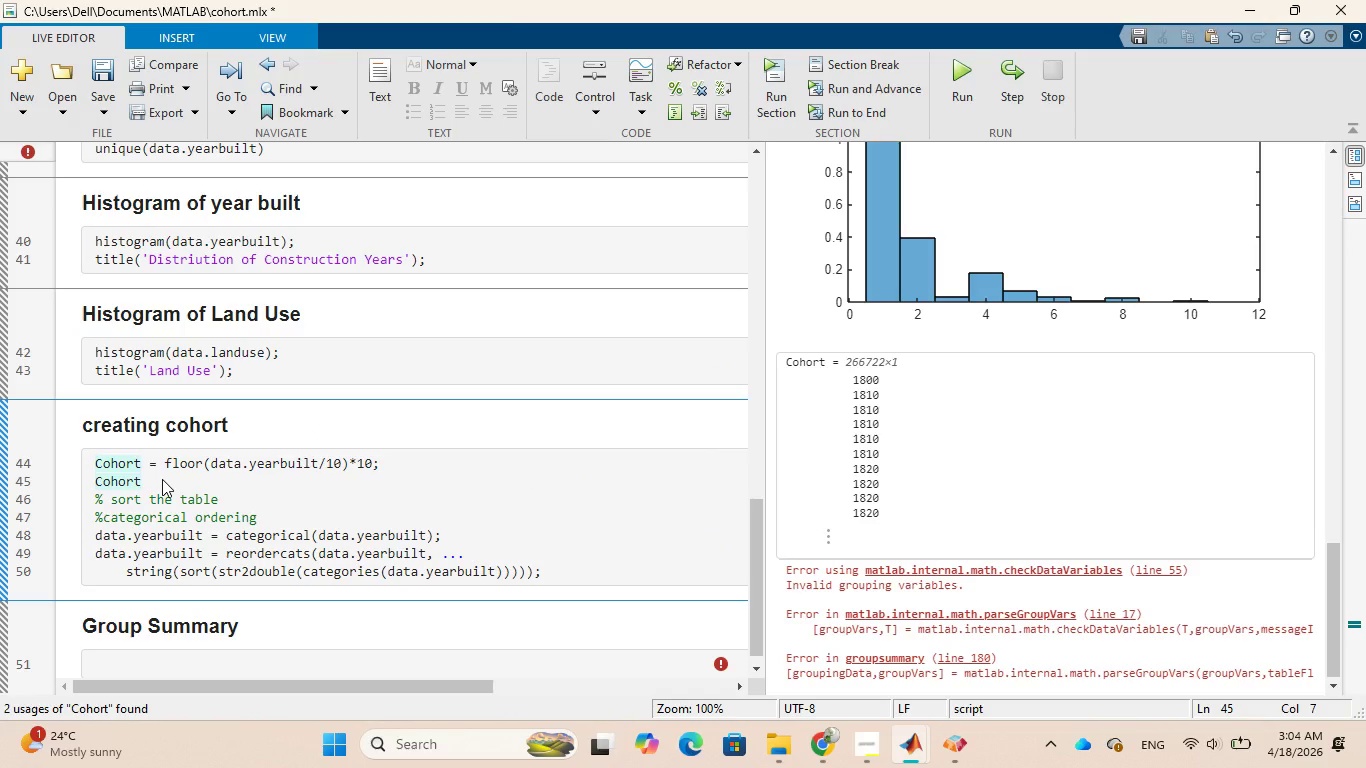 
key(Enter)
 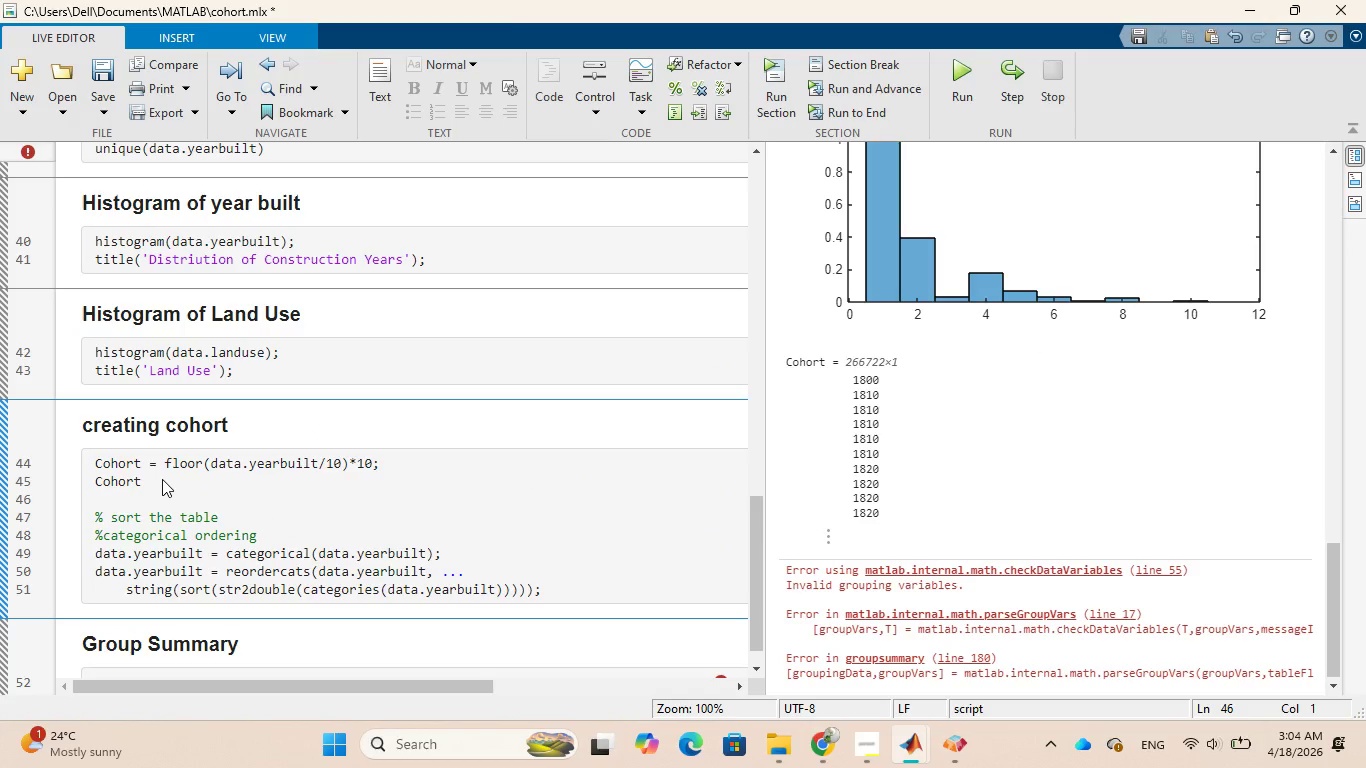 
type(data.cohort)
 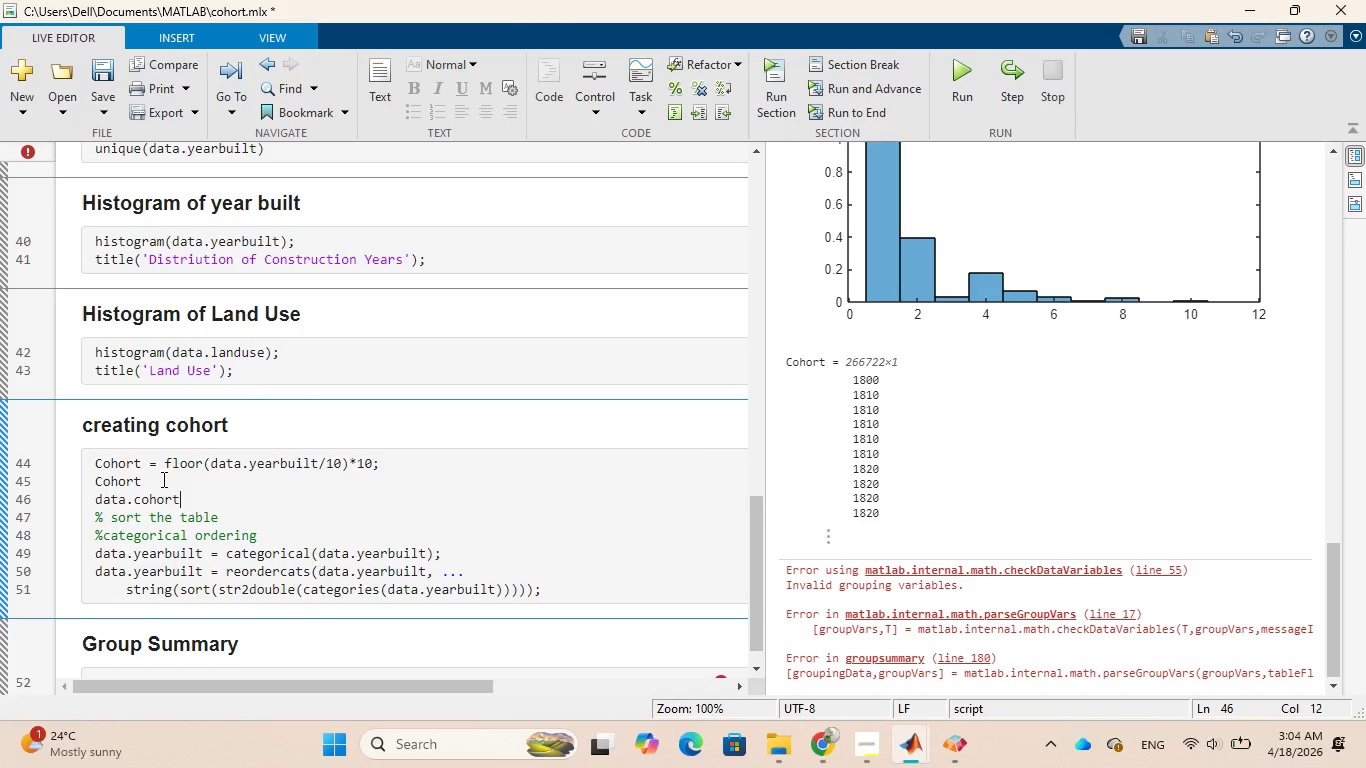 
wait(8.78)
 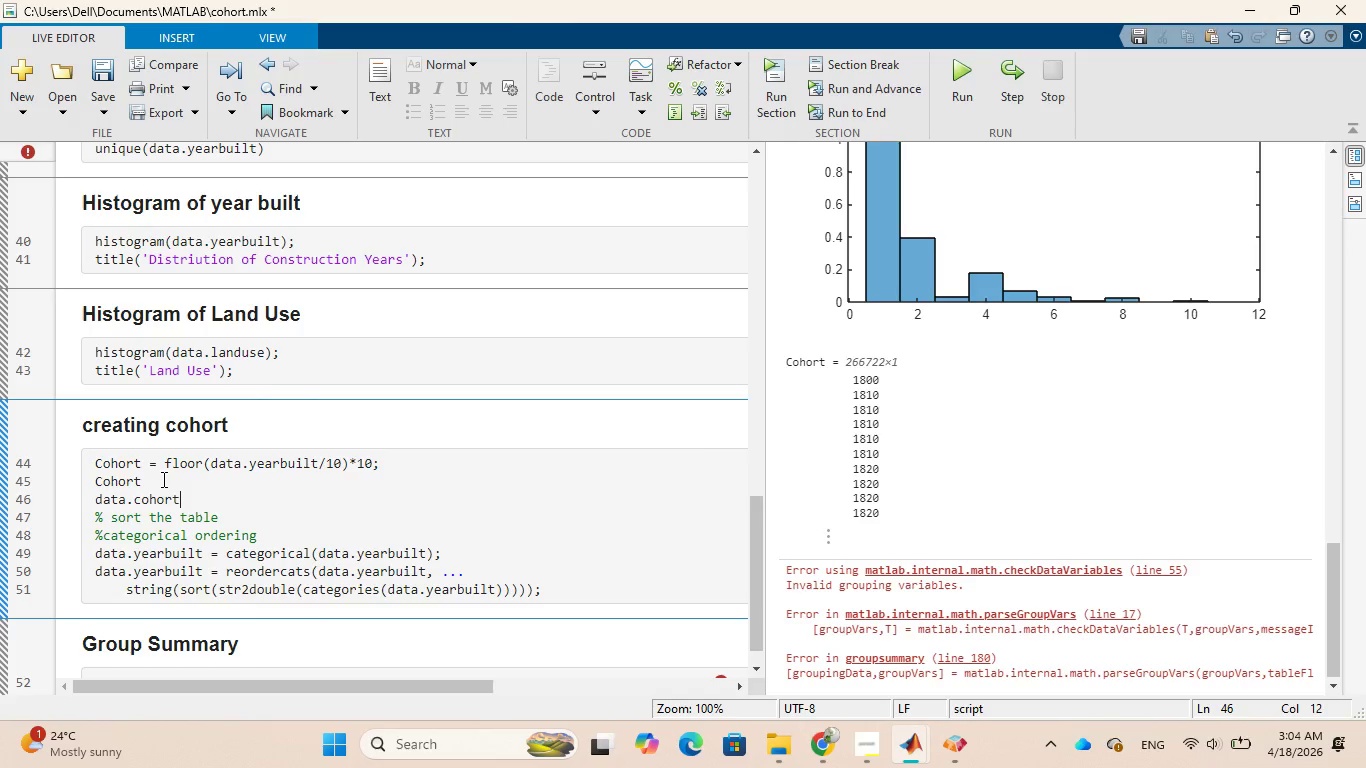 
key(CapsLock)
 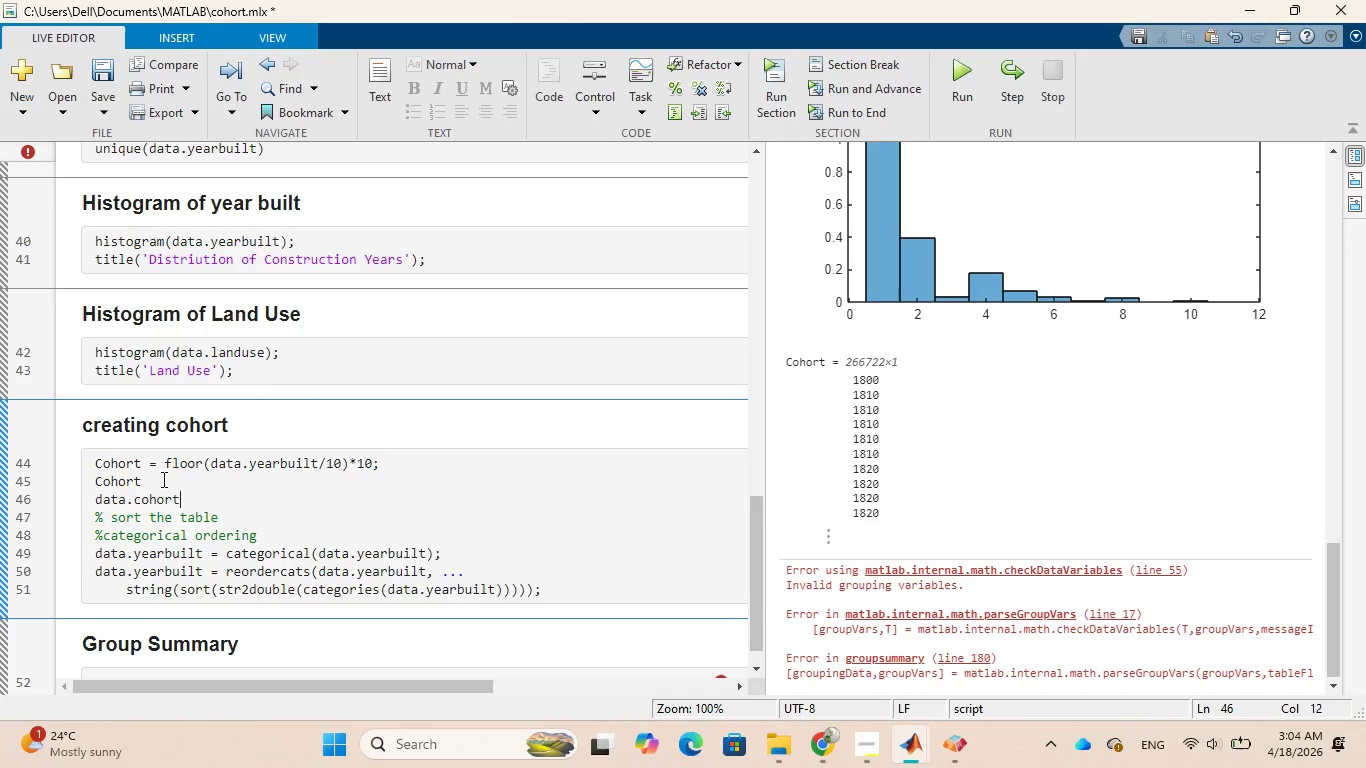 
key(L)
 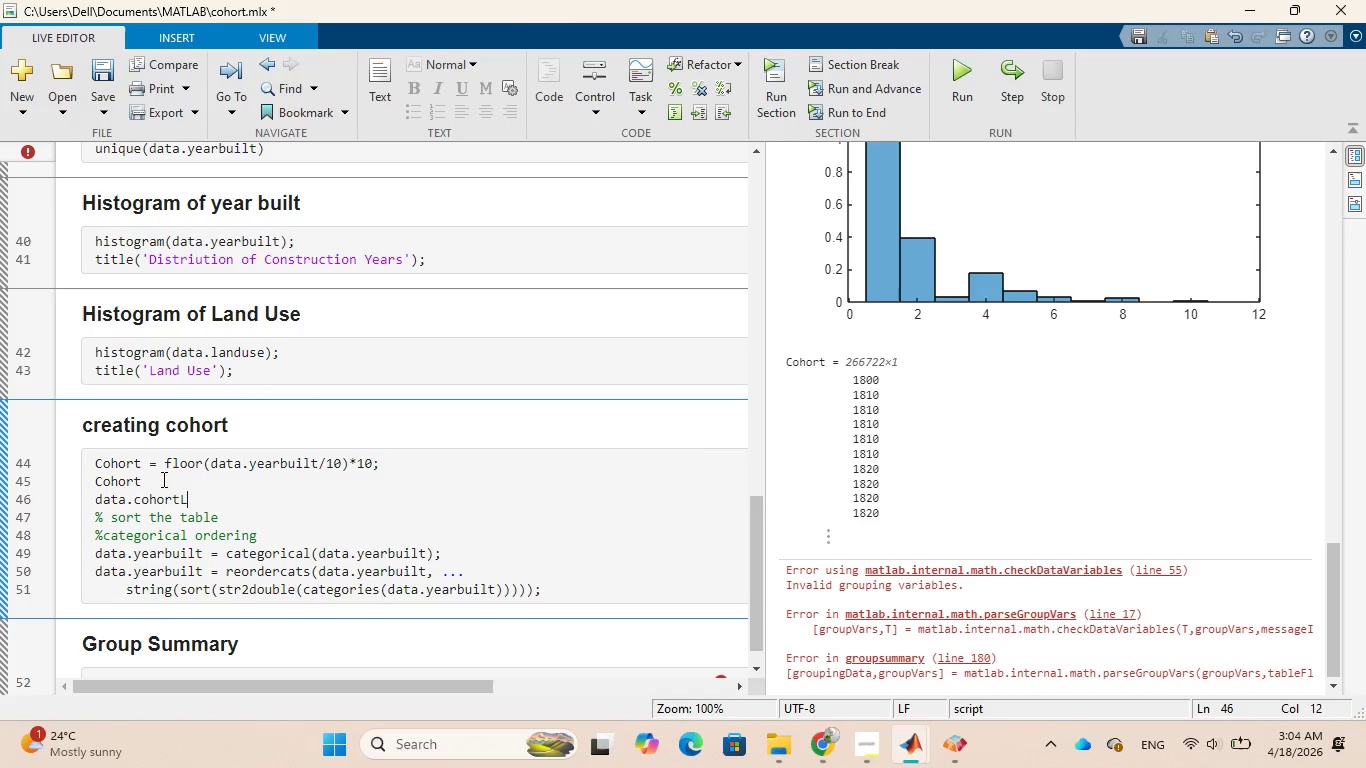 
key(CapsLock)
 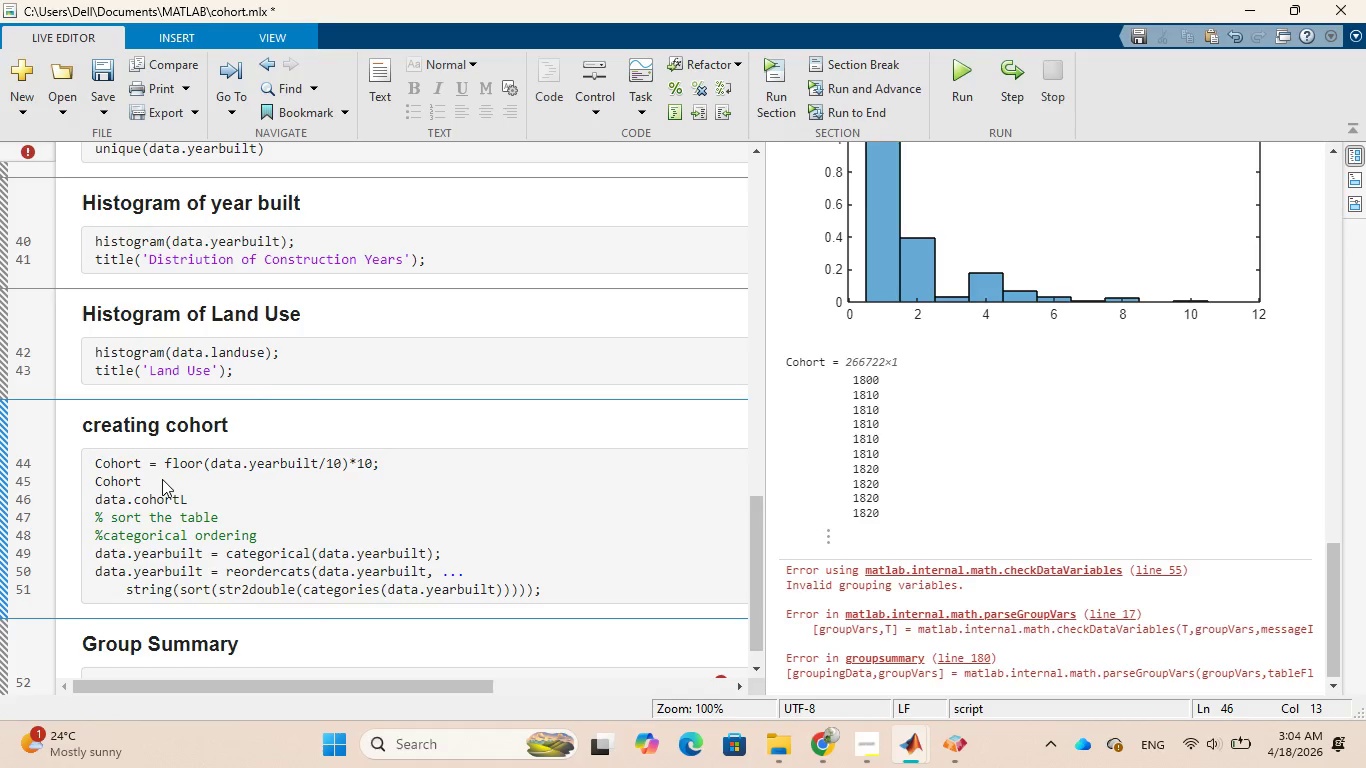 
key(A)
 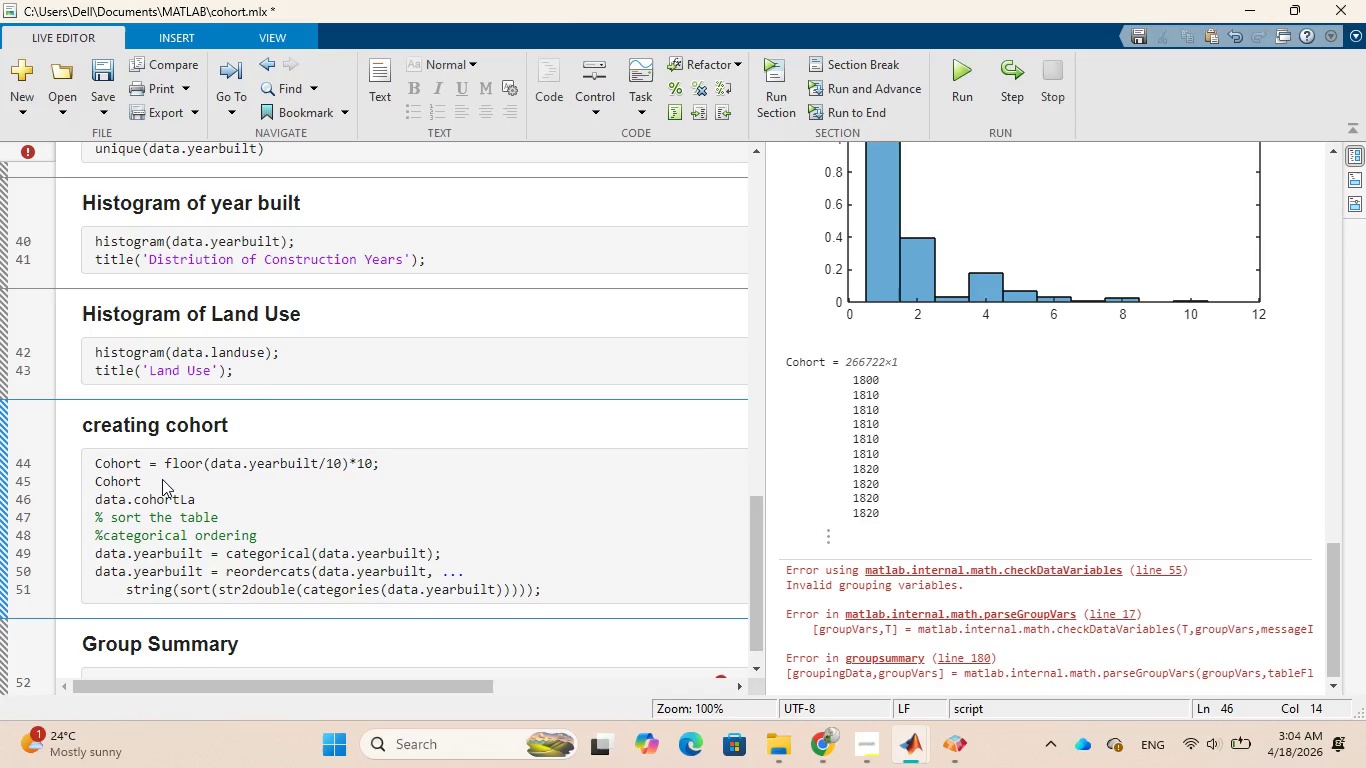 
type(bel = )
 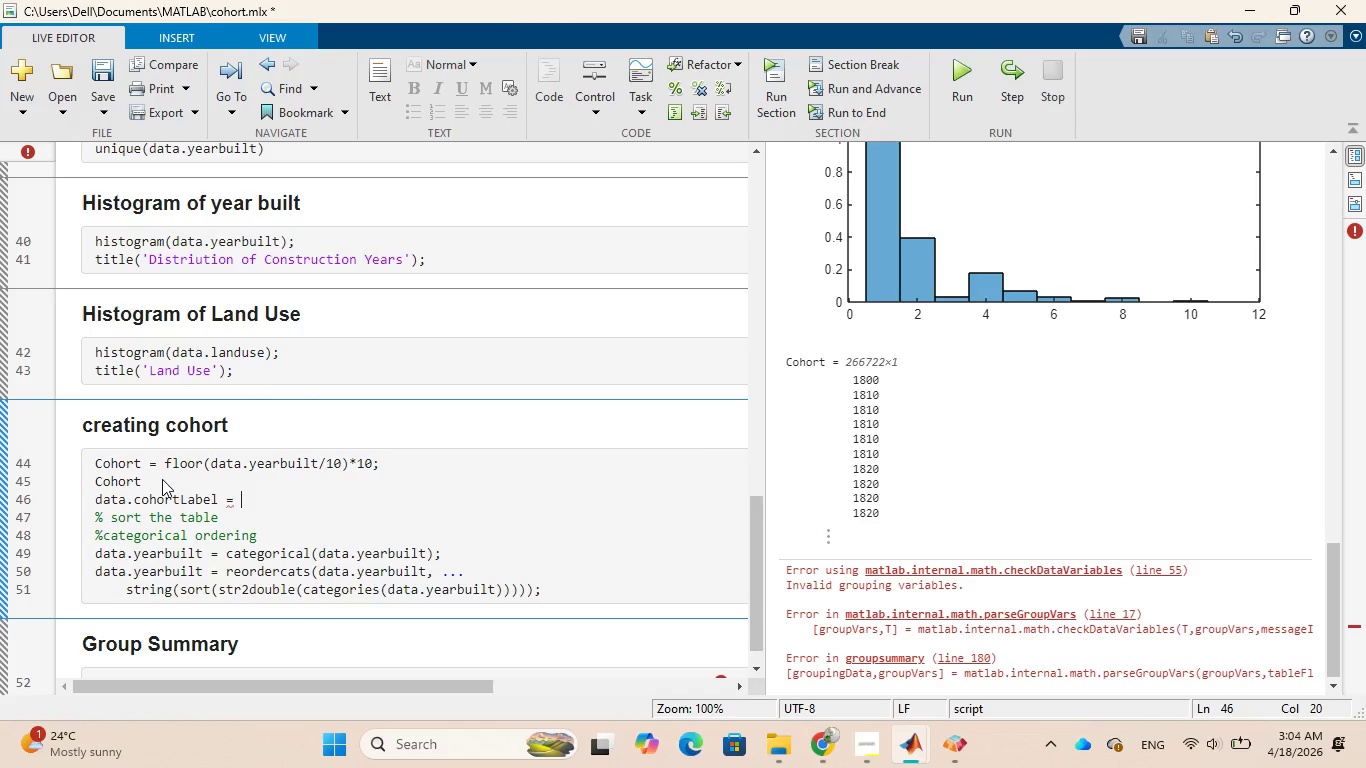 
type(string()
 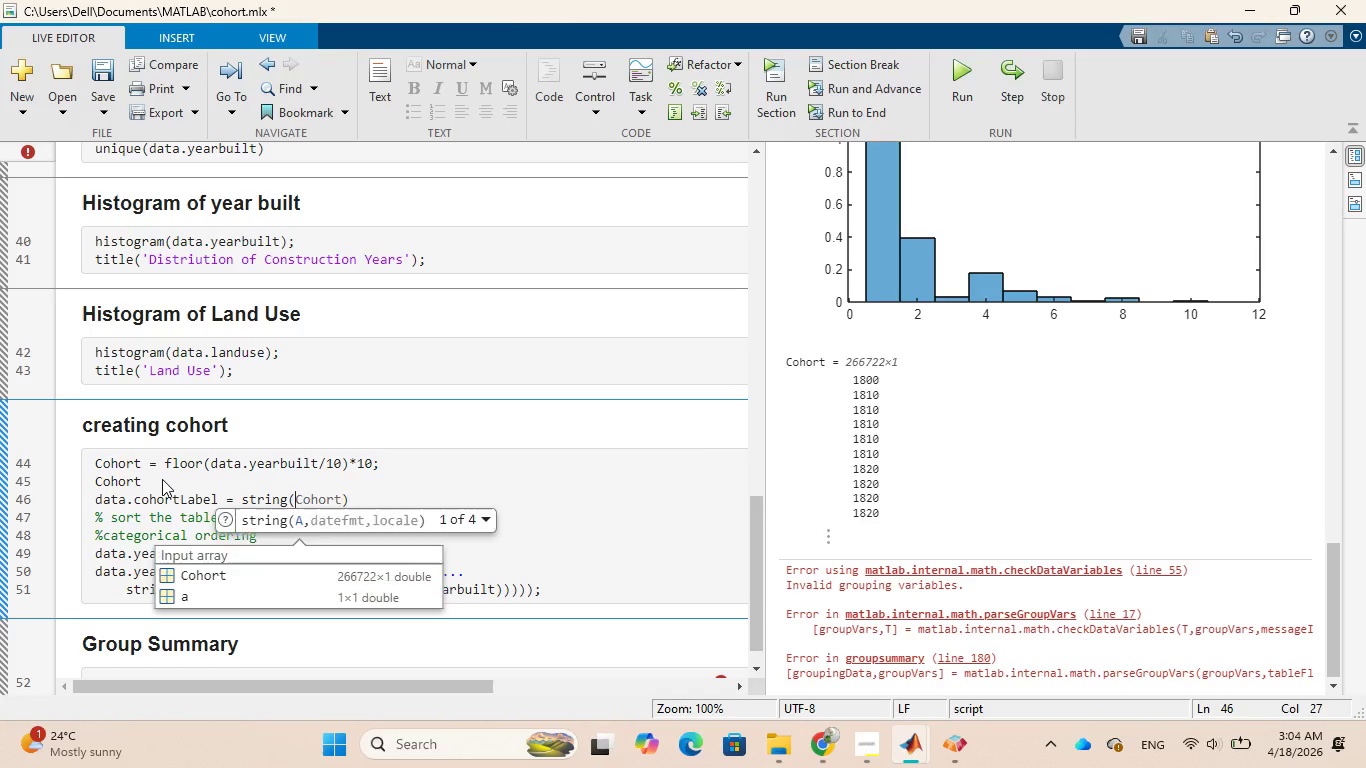 
type(data.Cohort)
 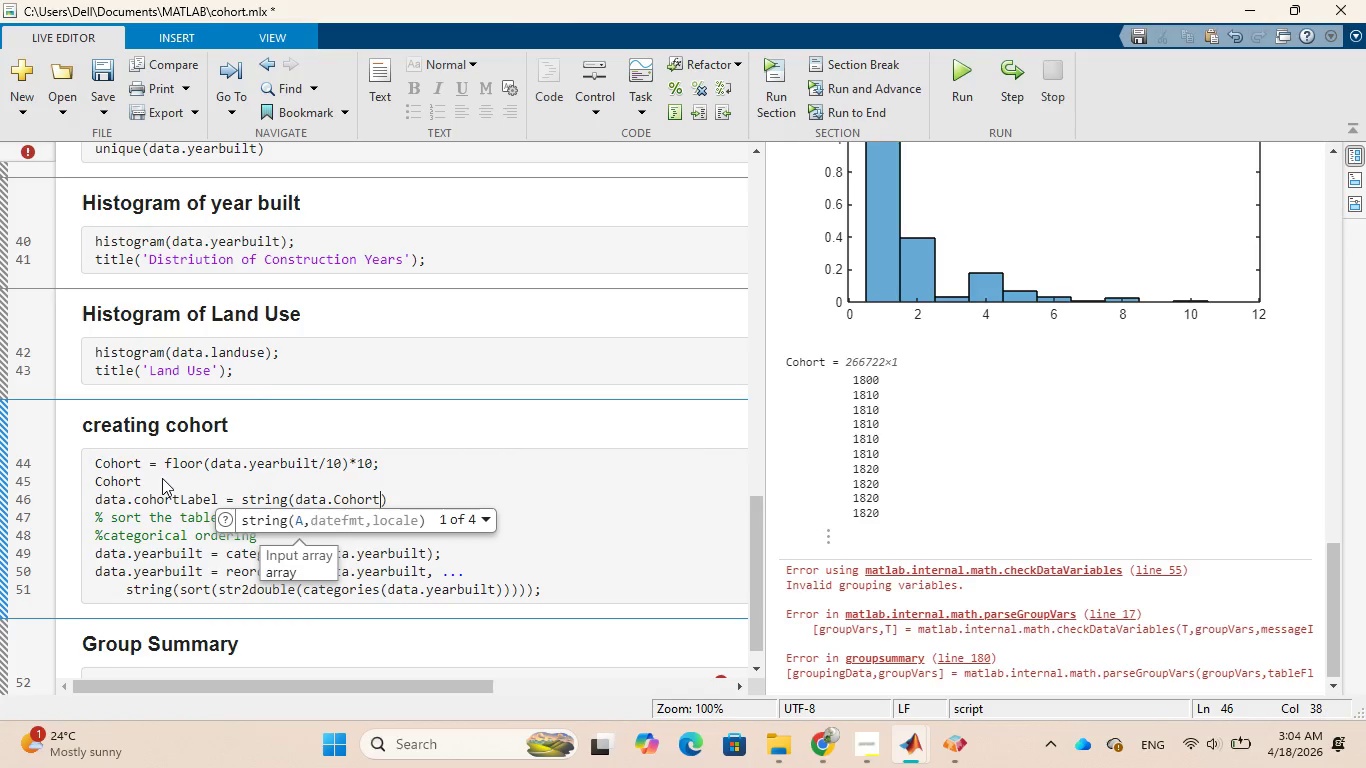 
key(ArrowRight)
 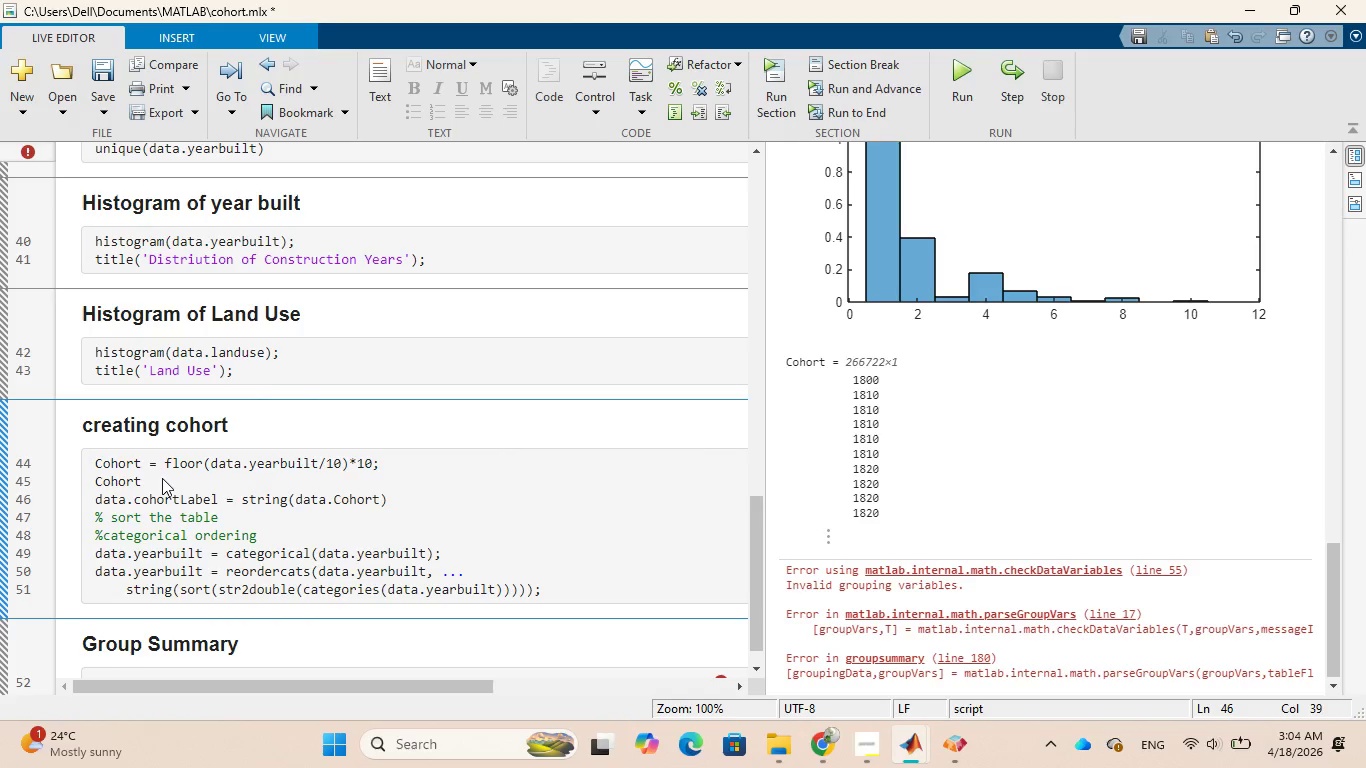 
key(Space)
 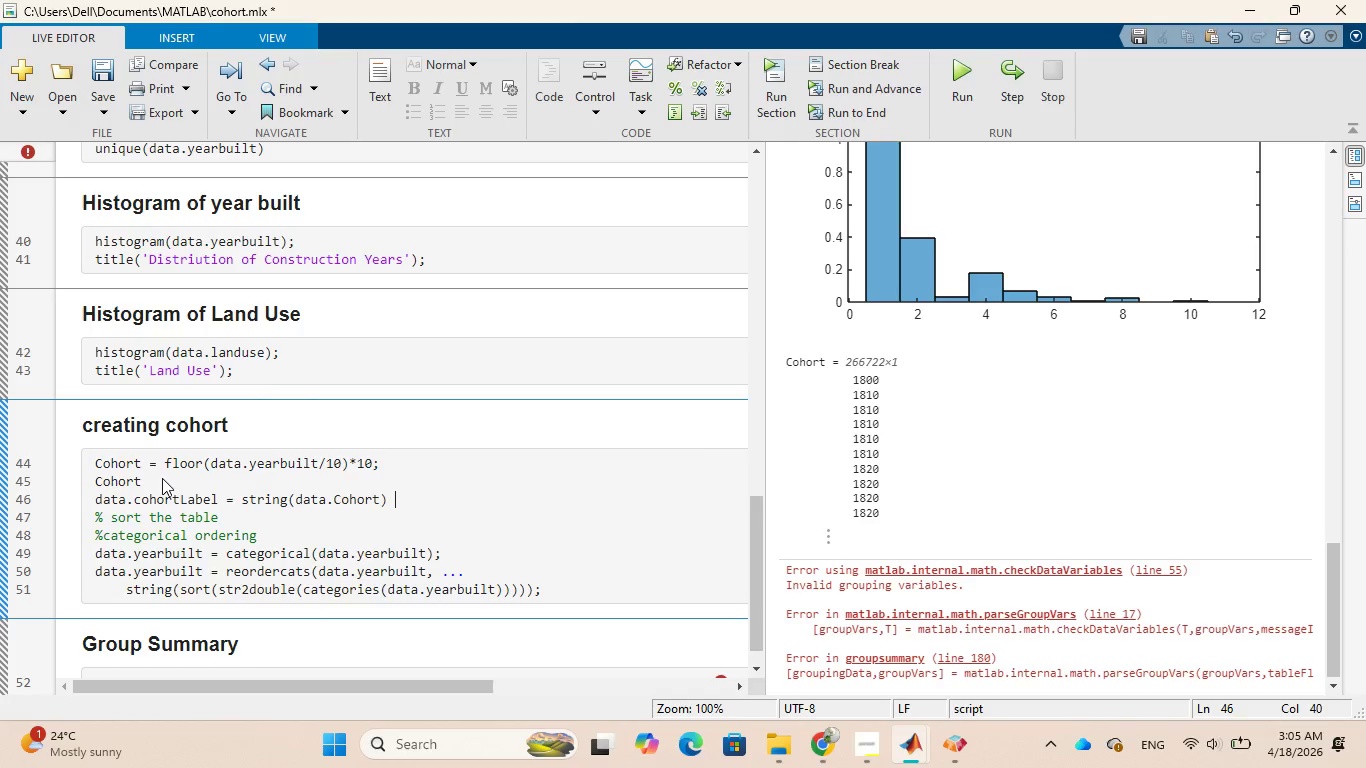 
key(Shift+Equal)
 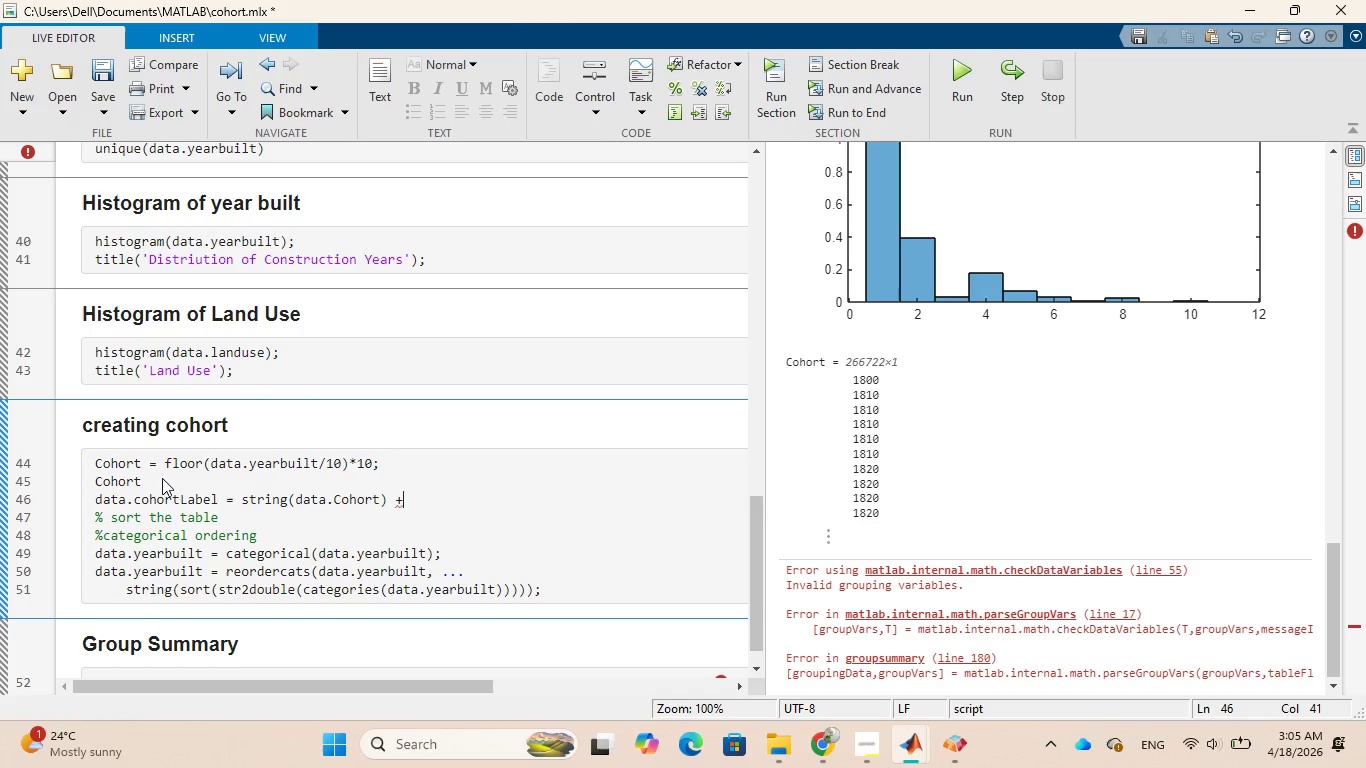 
key(Space)
 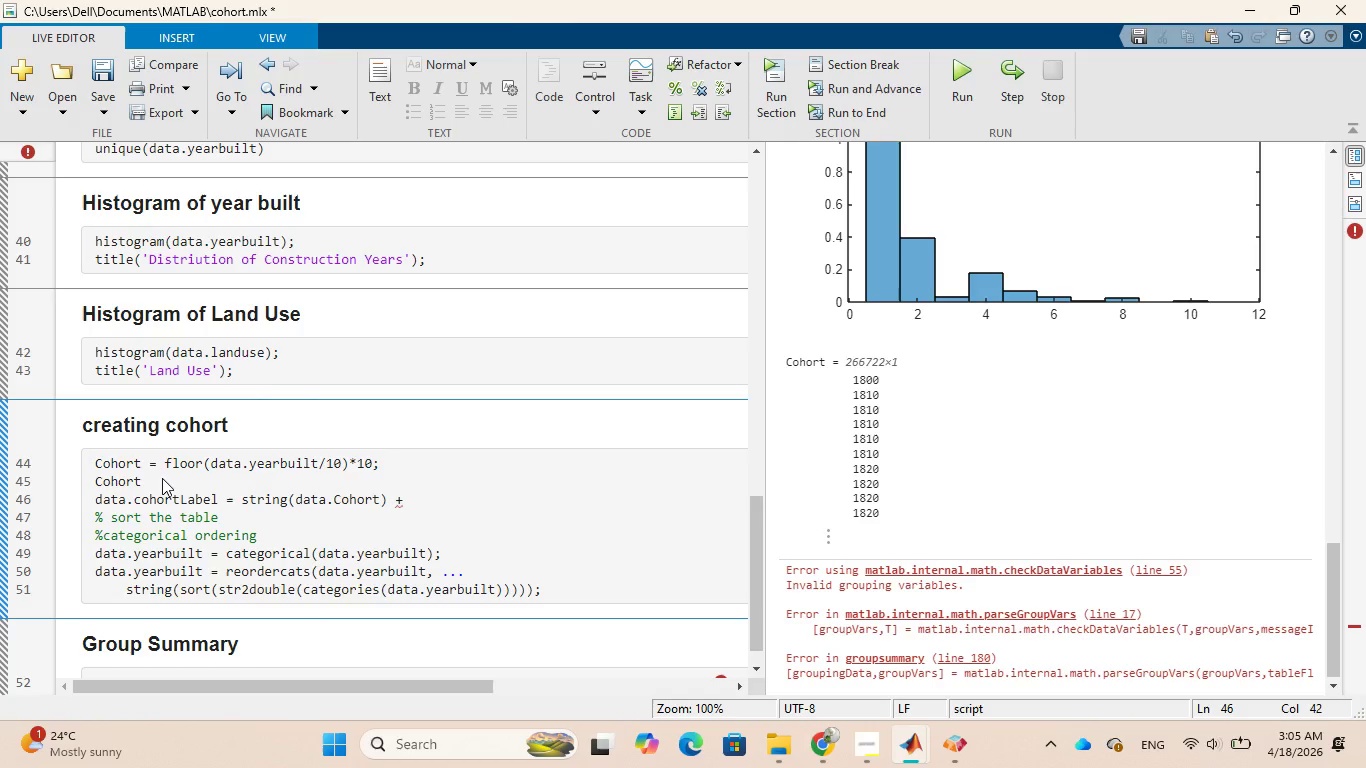 
key(Shift+Quote)
 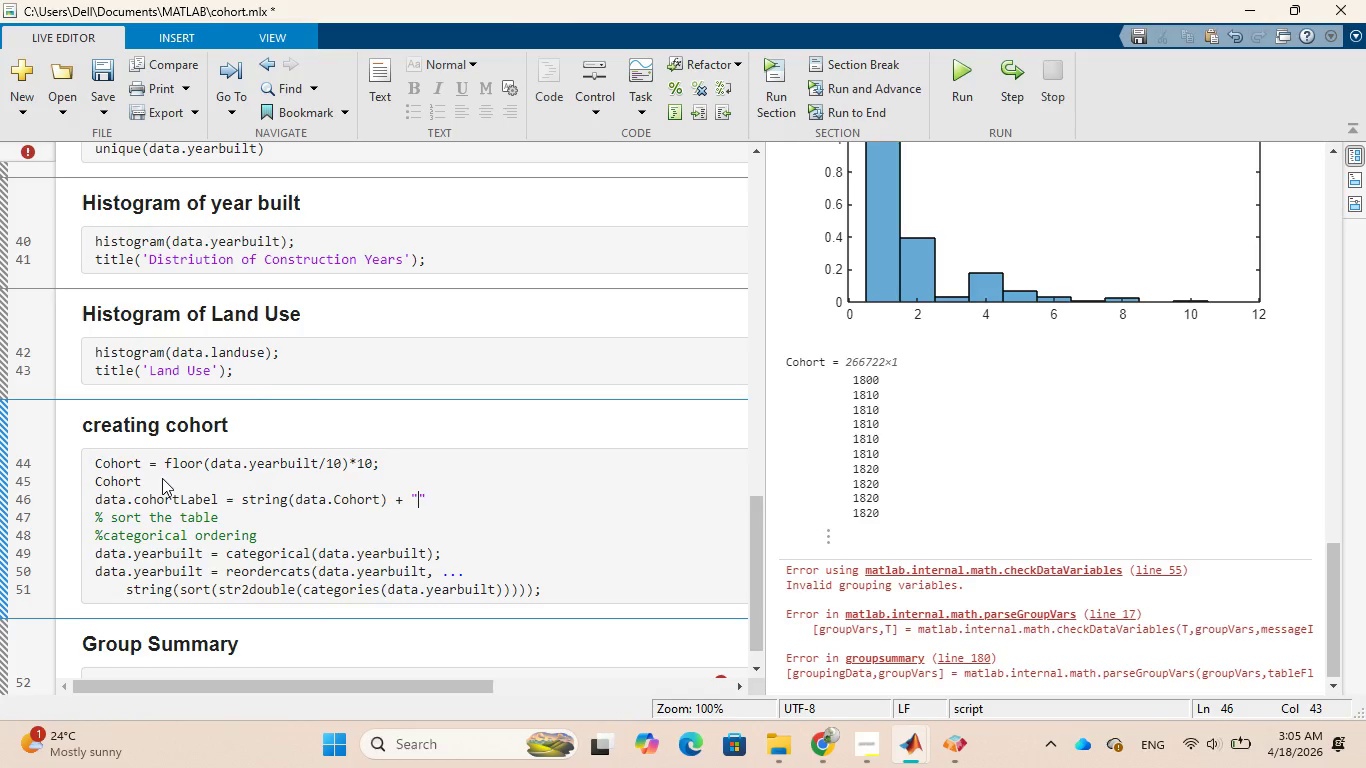 
key(Minus)
 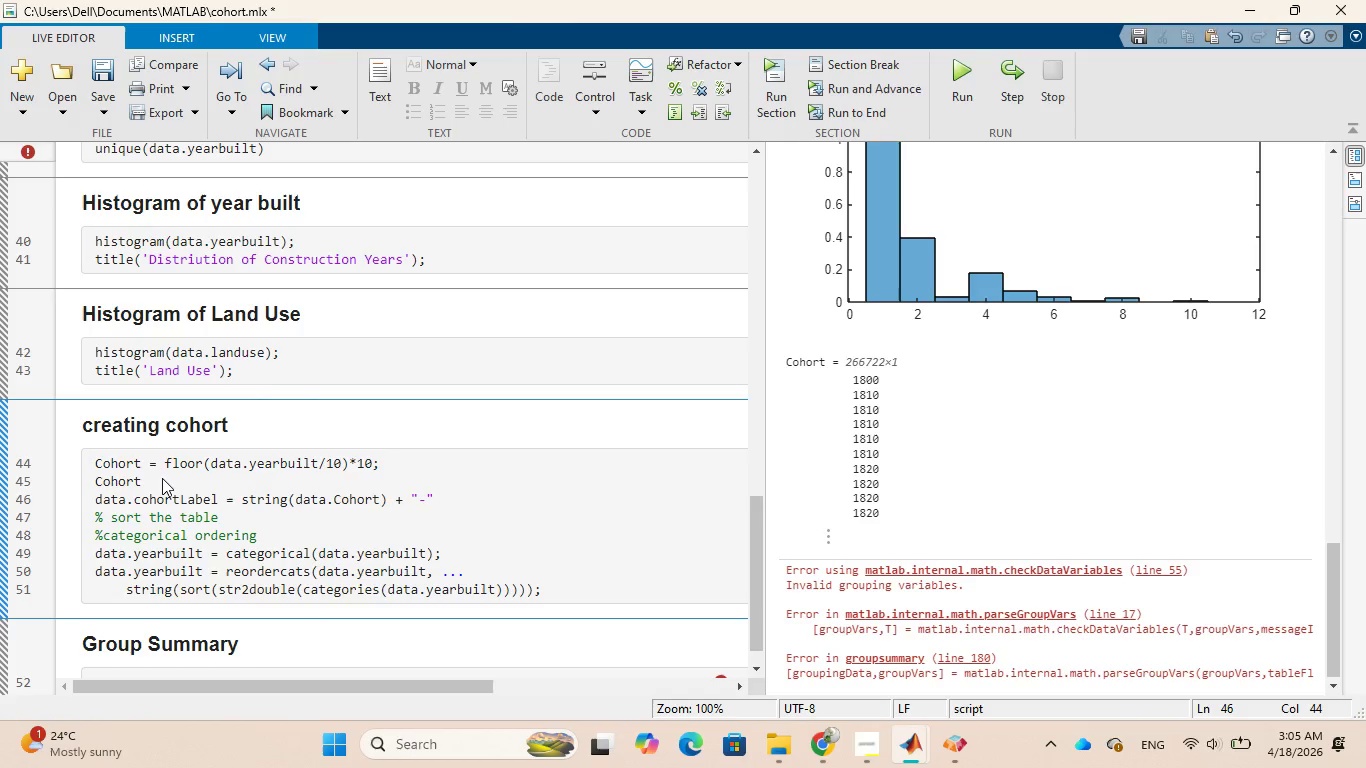 
key(ArrowRight)
 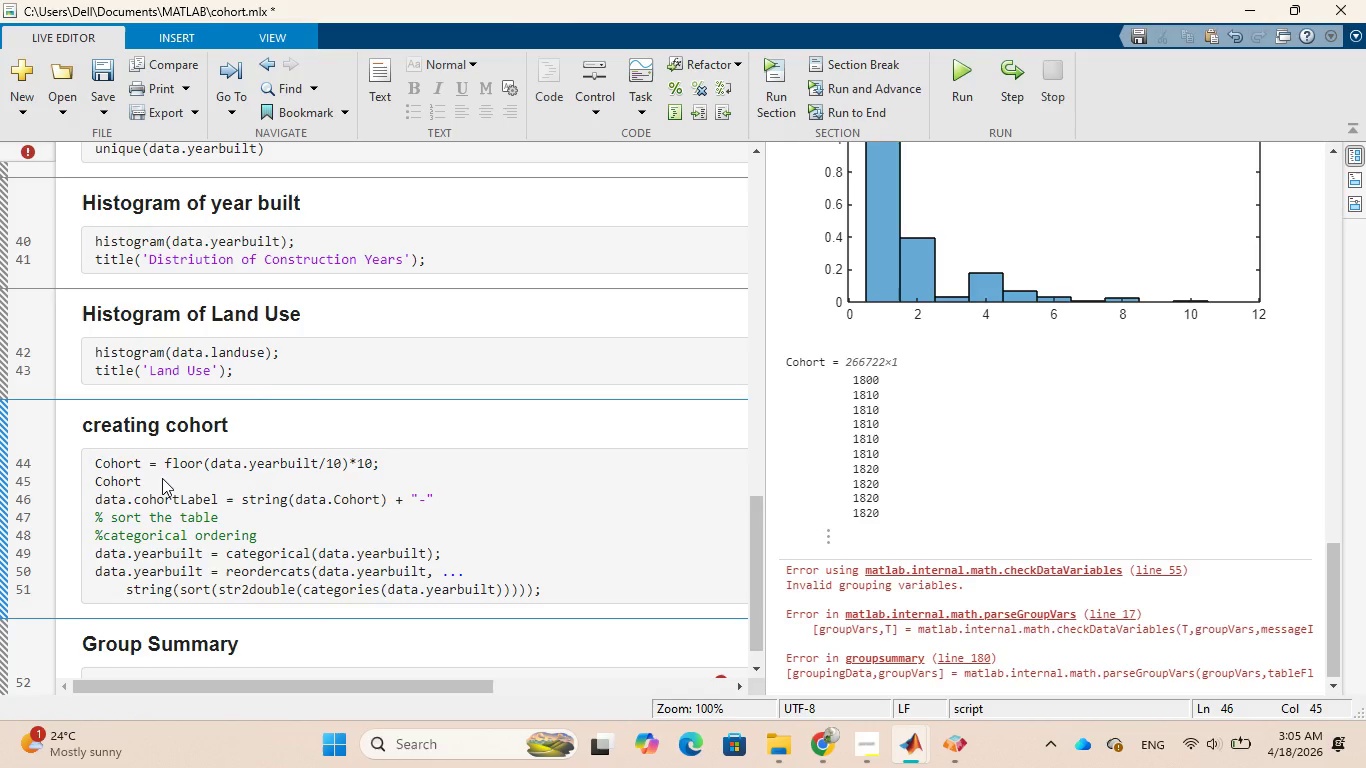 
key(Space)
 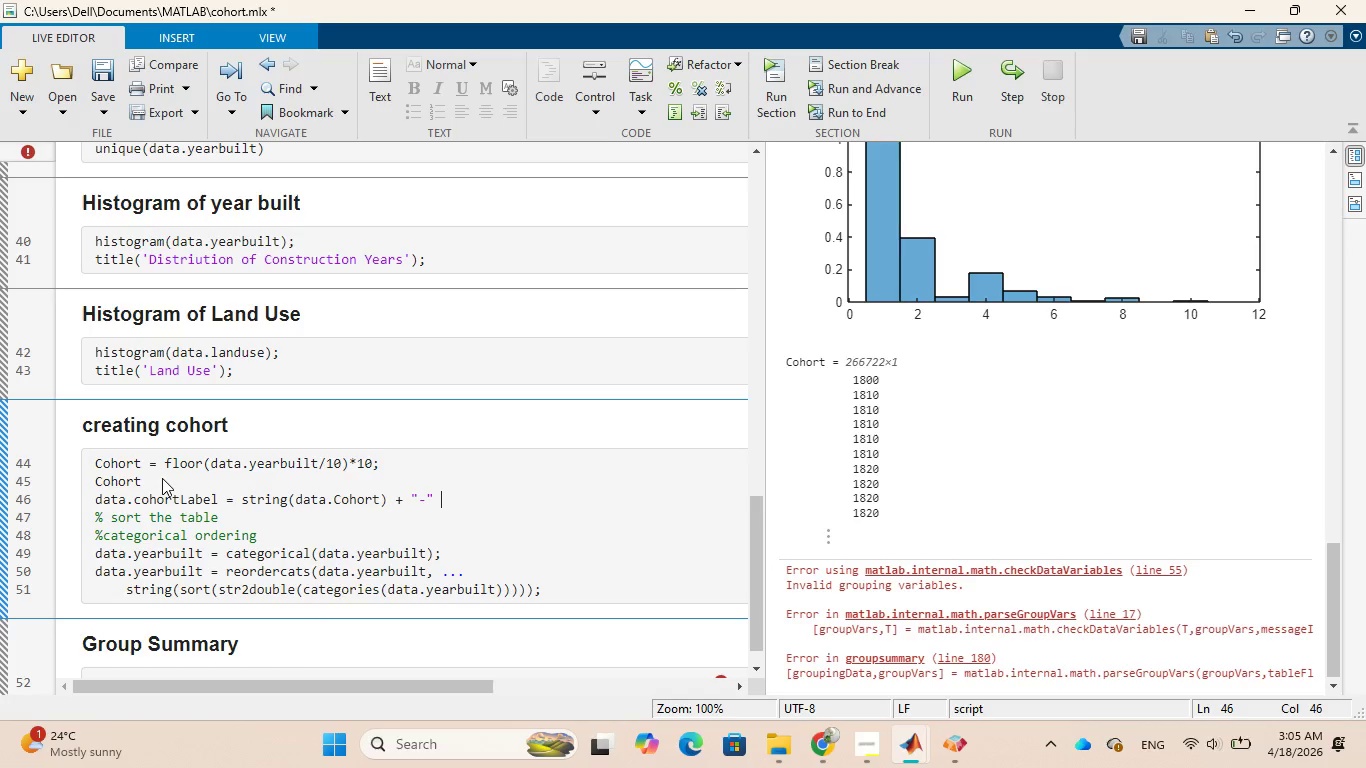 
key(Shift+Equal)
 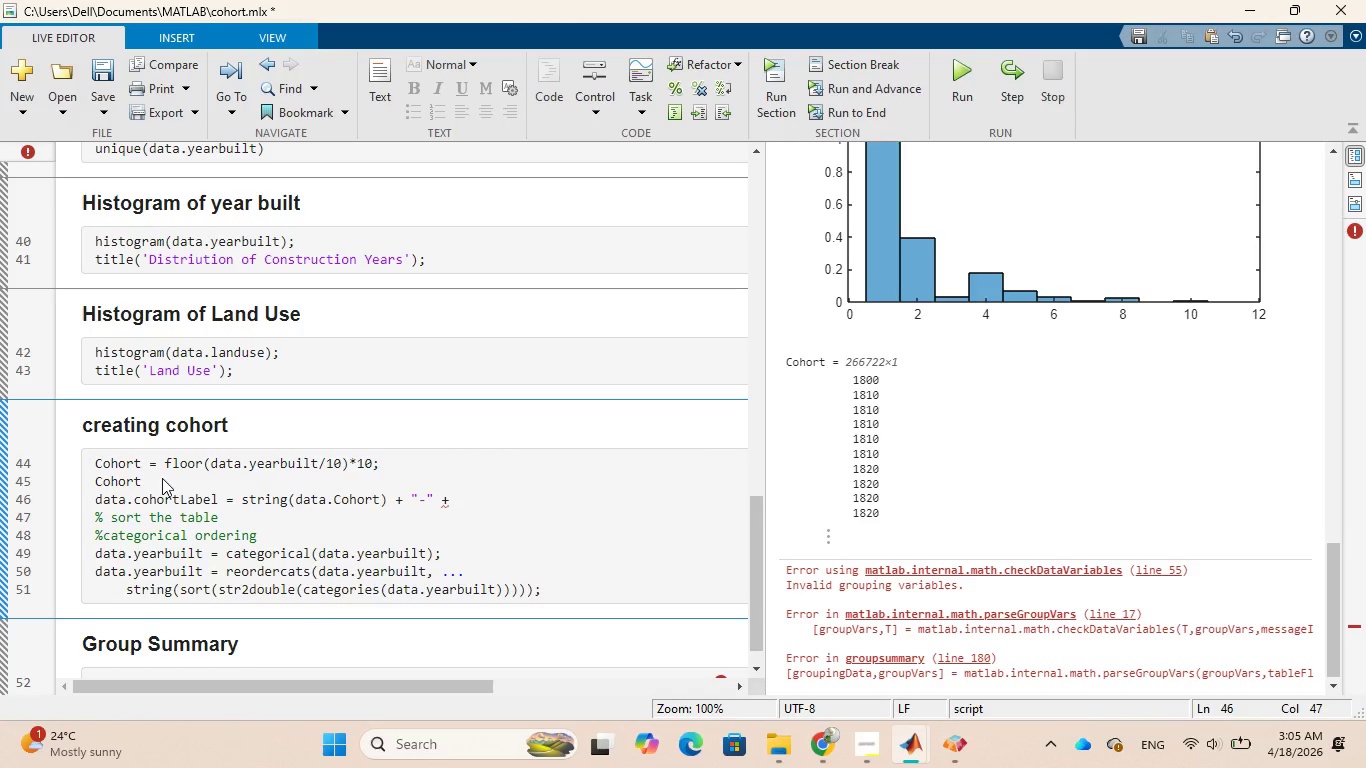 
key(Space)
 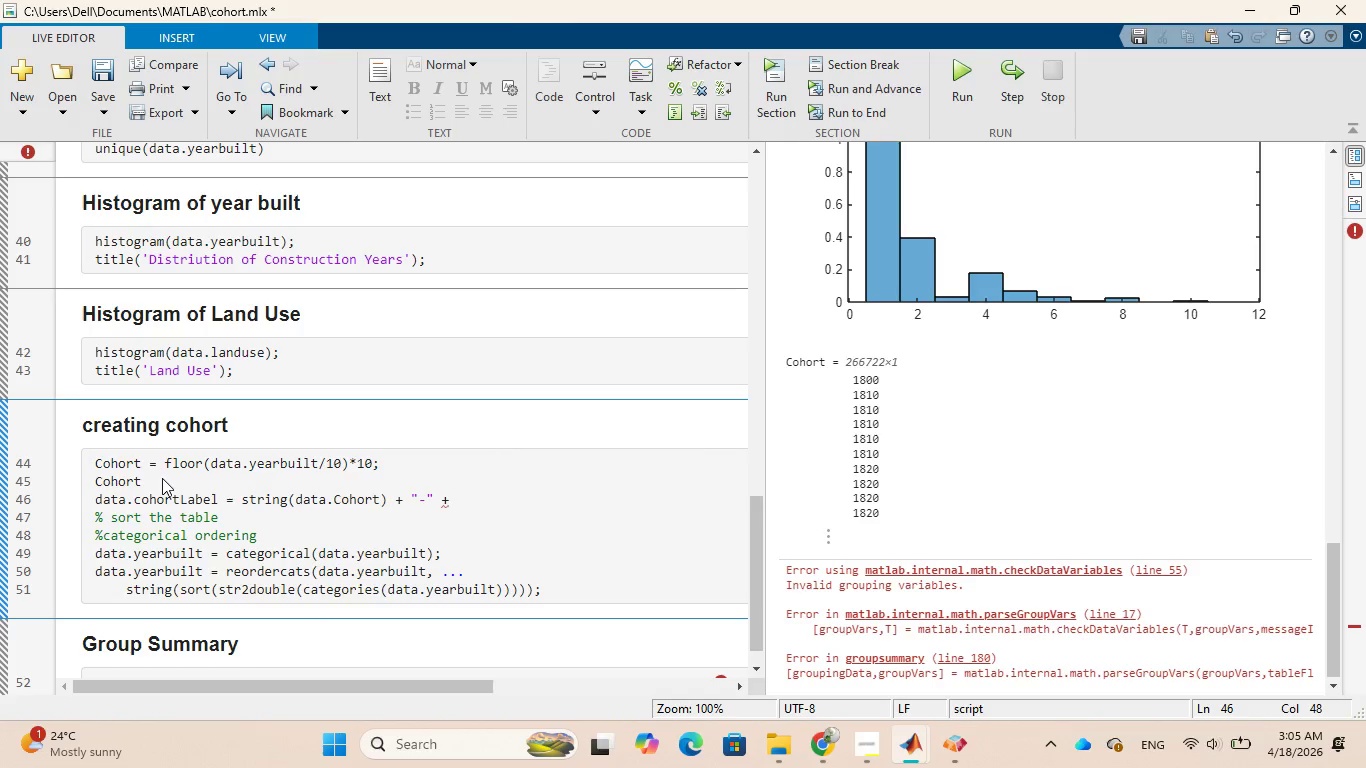 
type(string)
 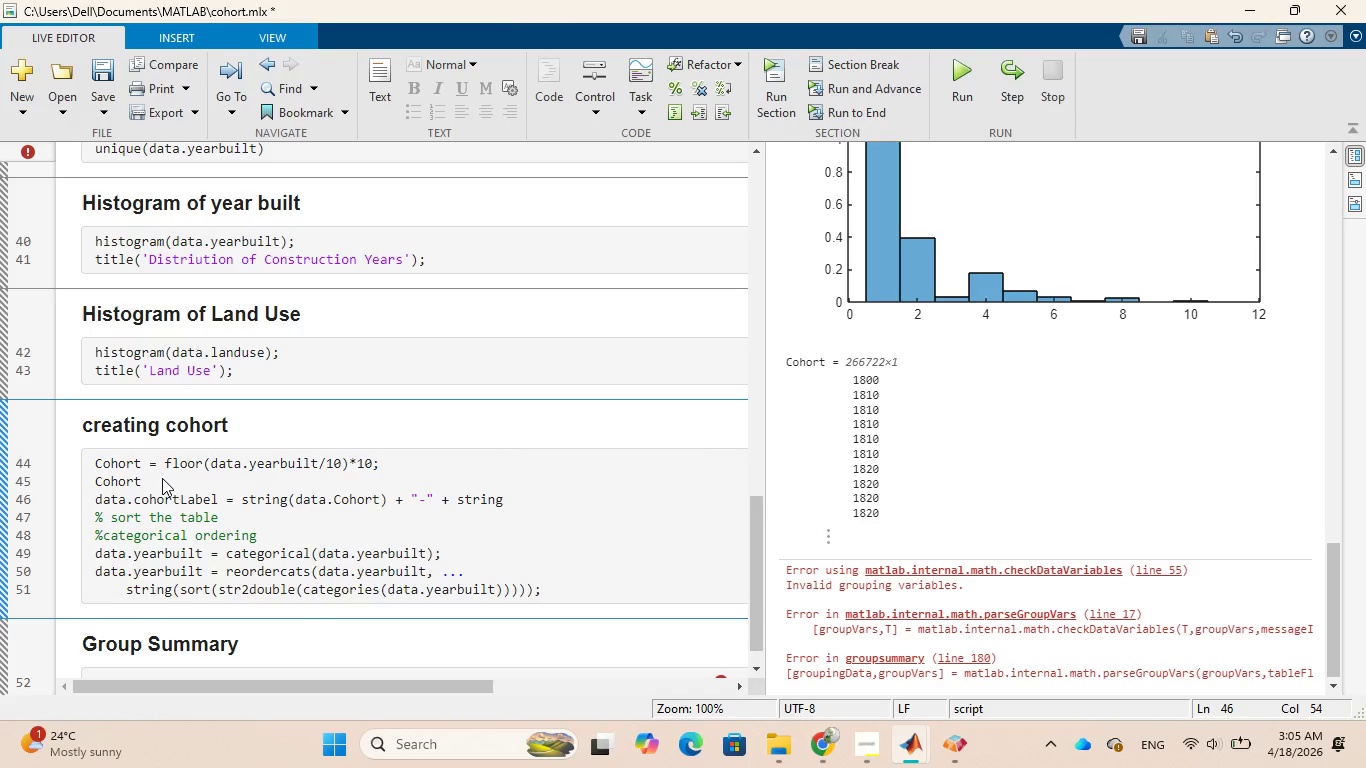 
type((data.Cohort)
 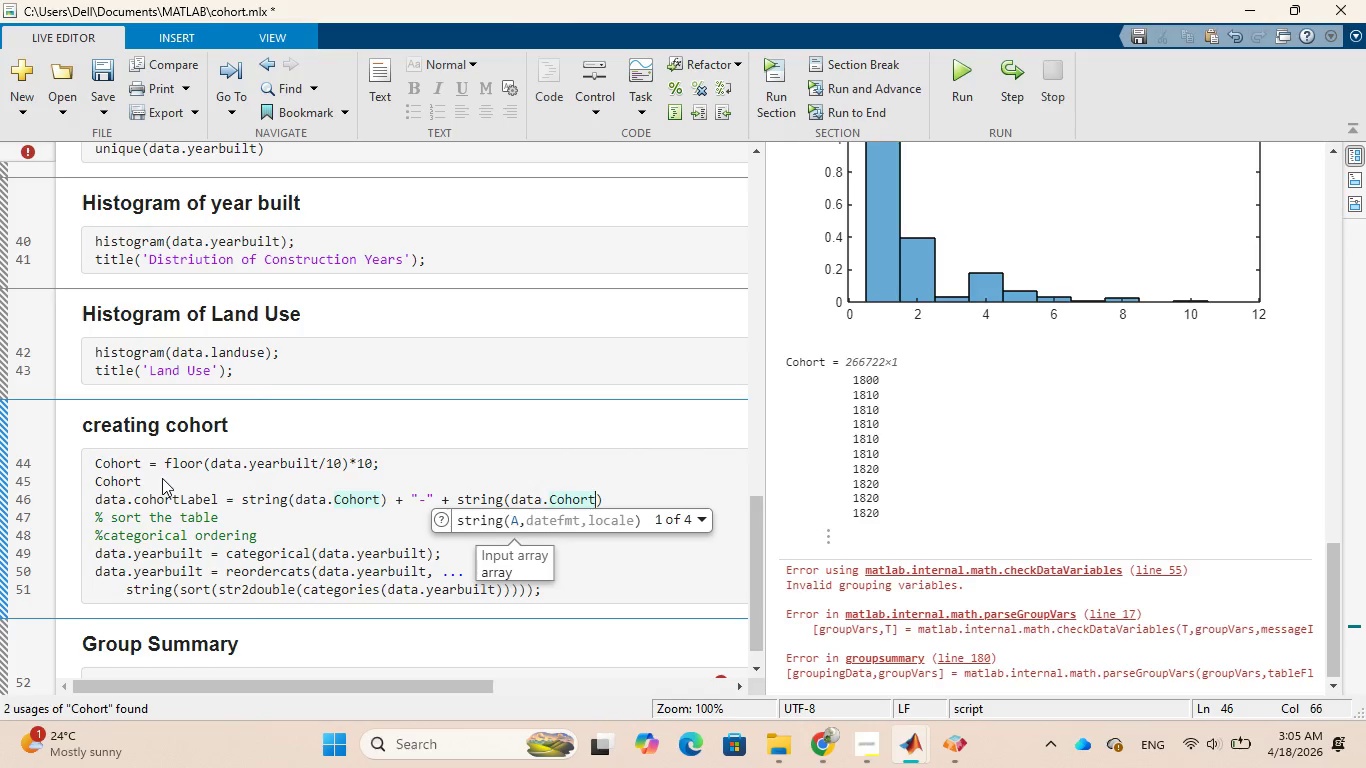 
key(Space)
 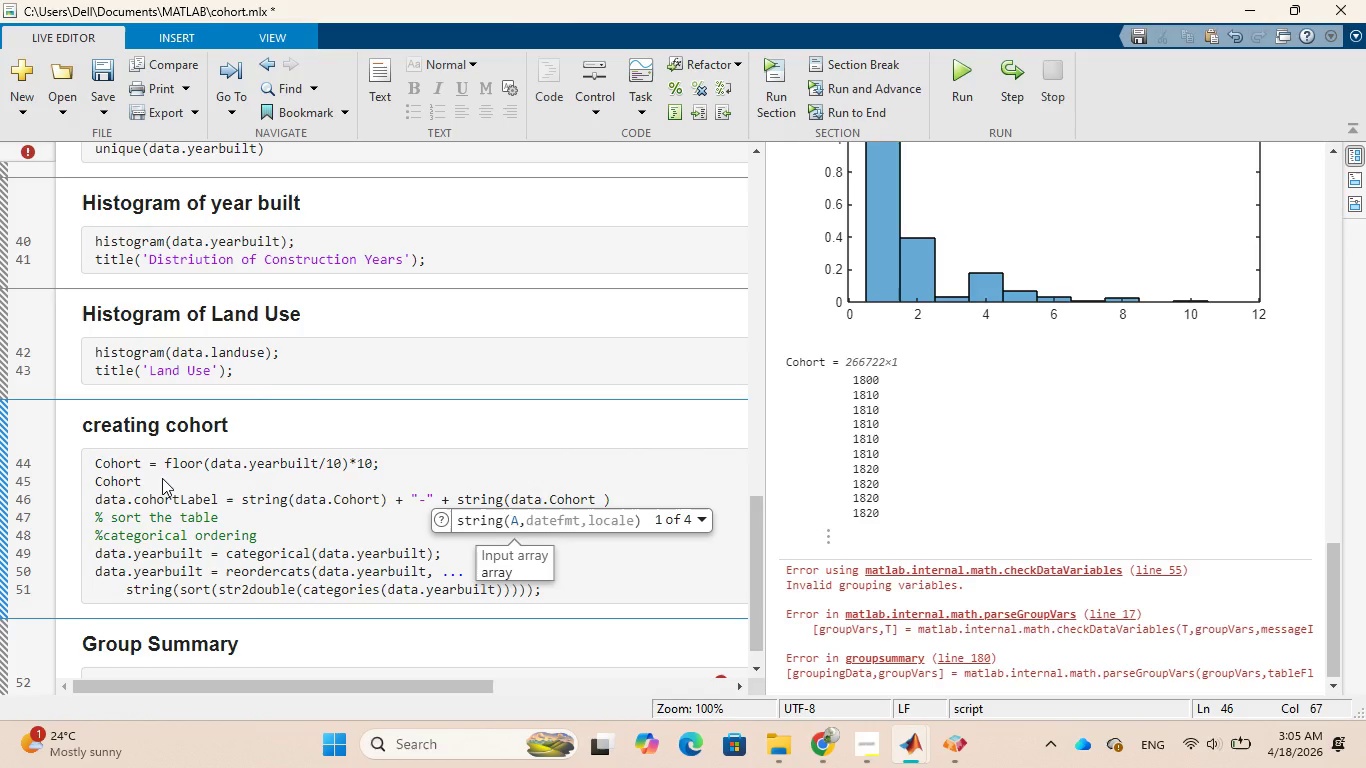 
key(Shift+Equal)
 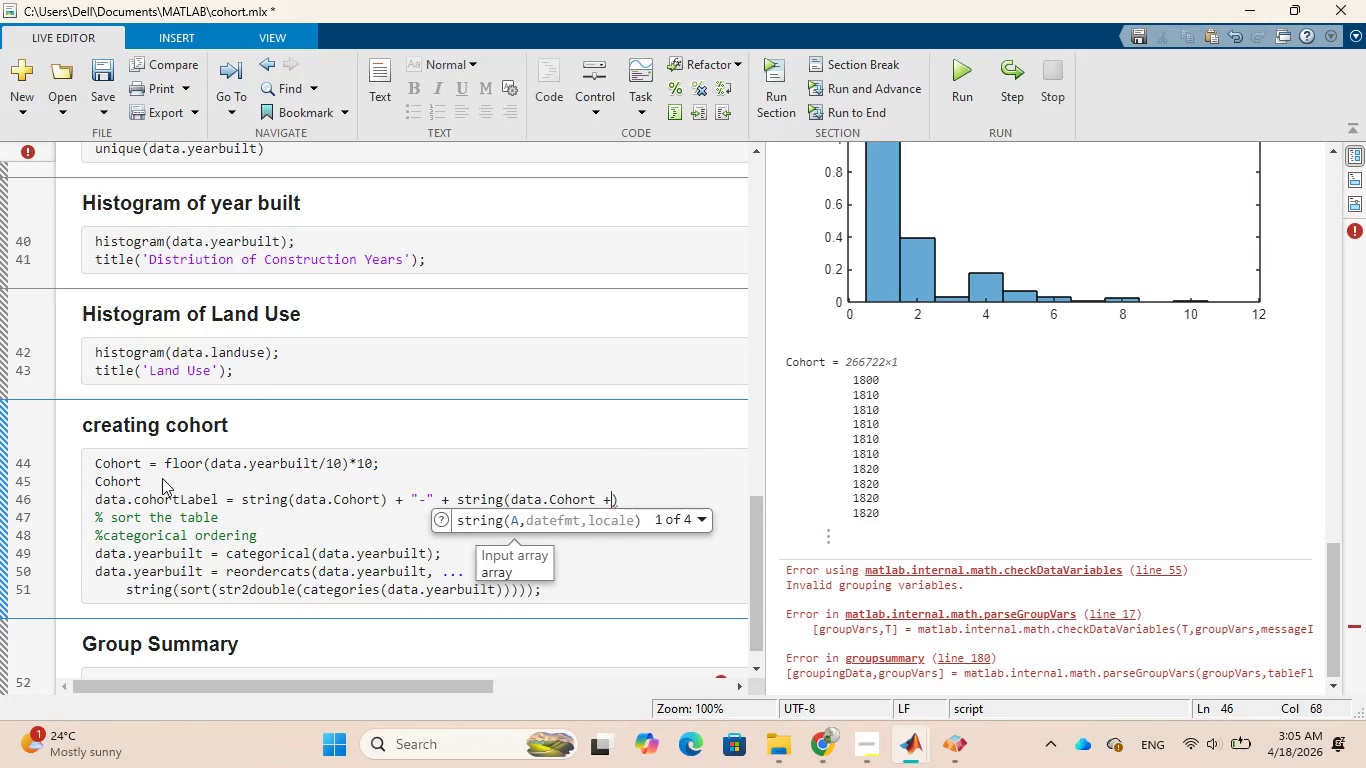 
key(Space)
 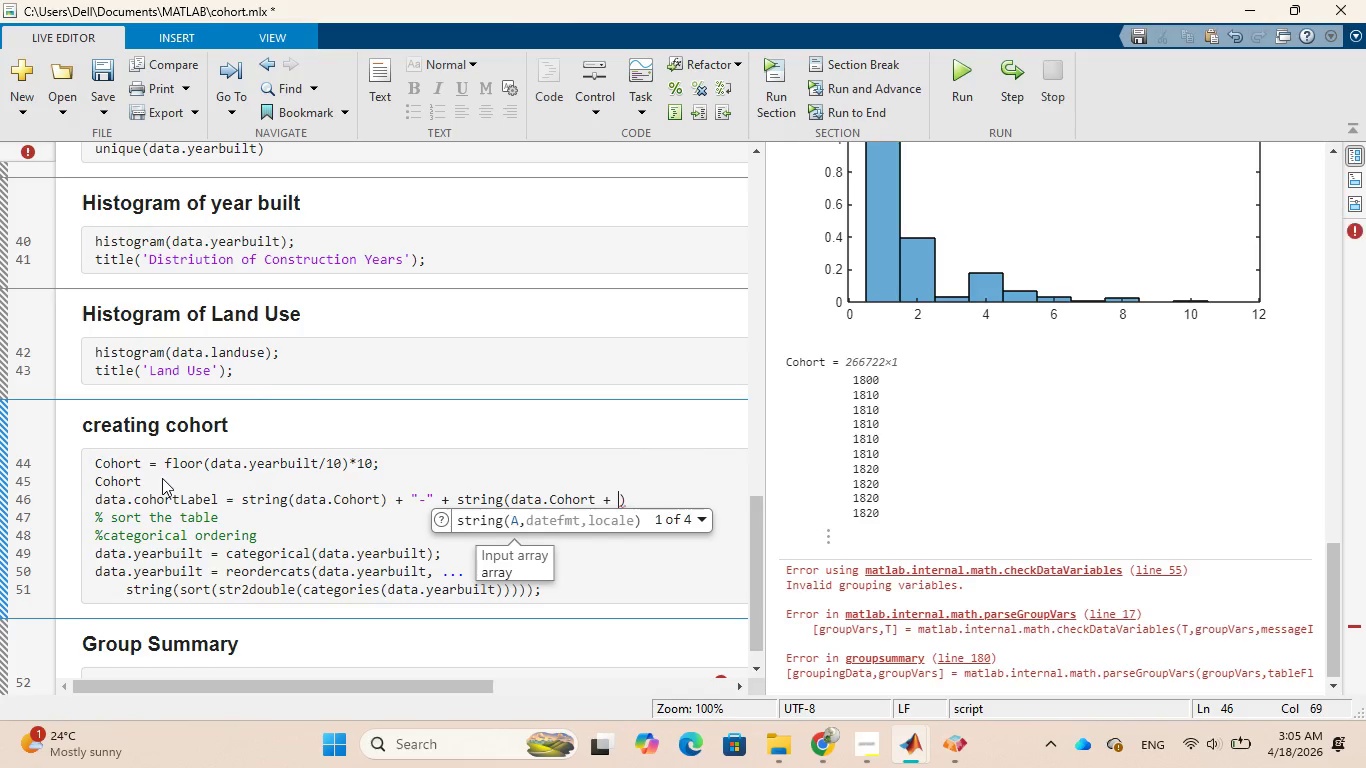 
key(9)
 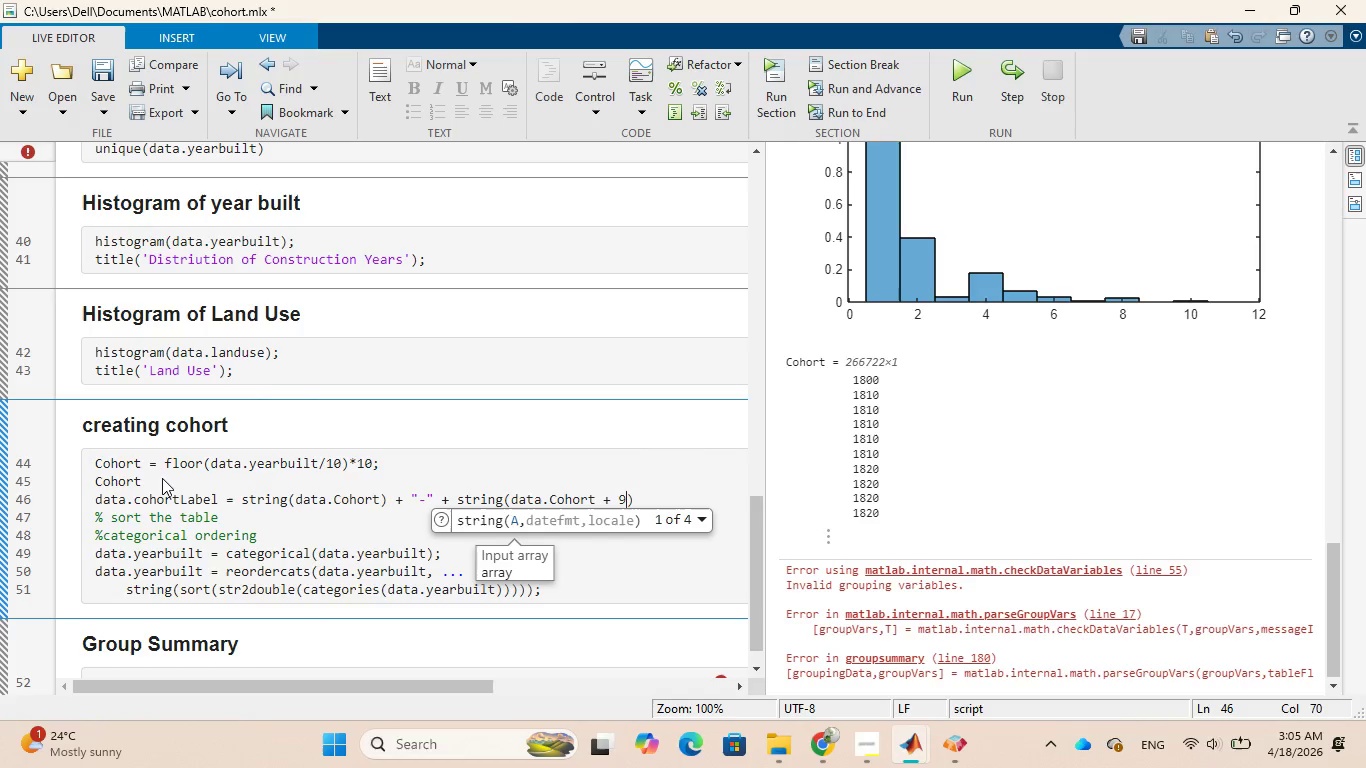 
key(ArrowRight)
 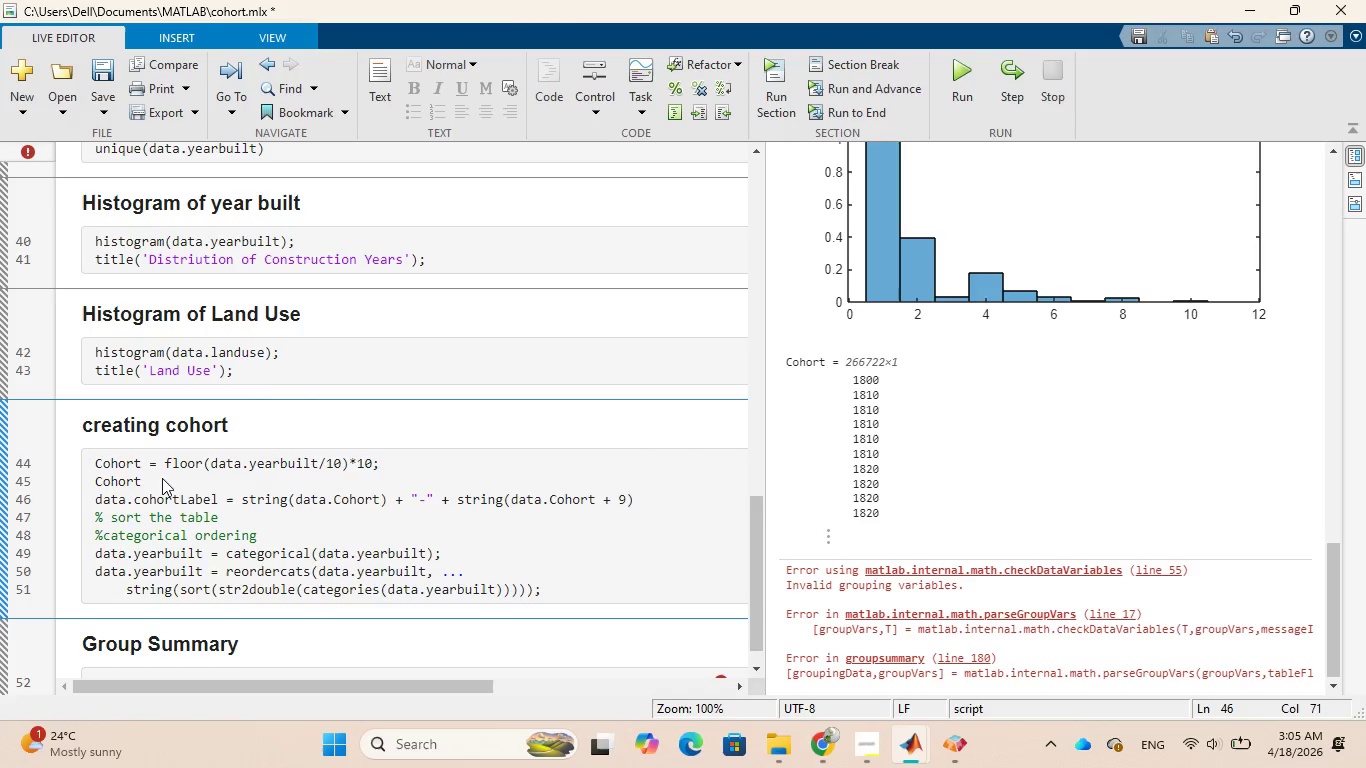 
key(Semicolon)
 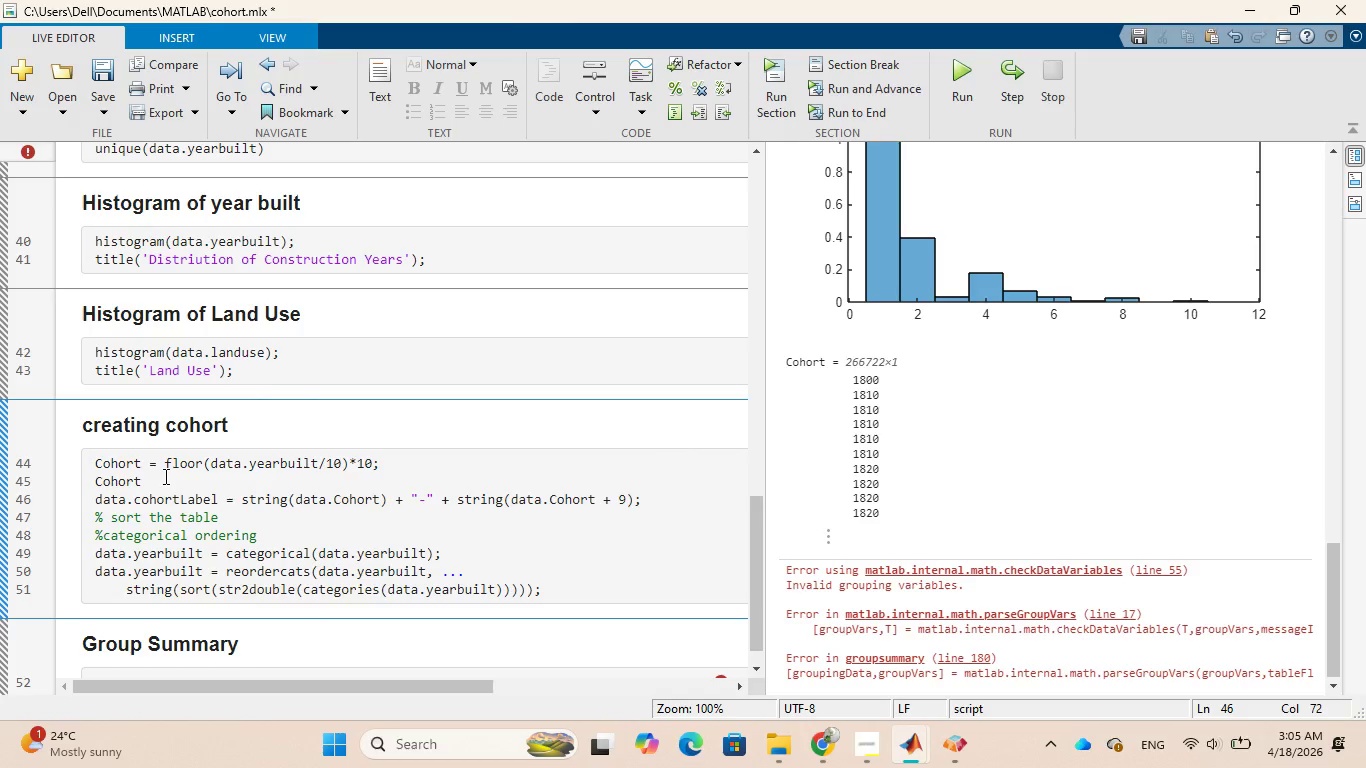 
left_click([398, 520])
 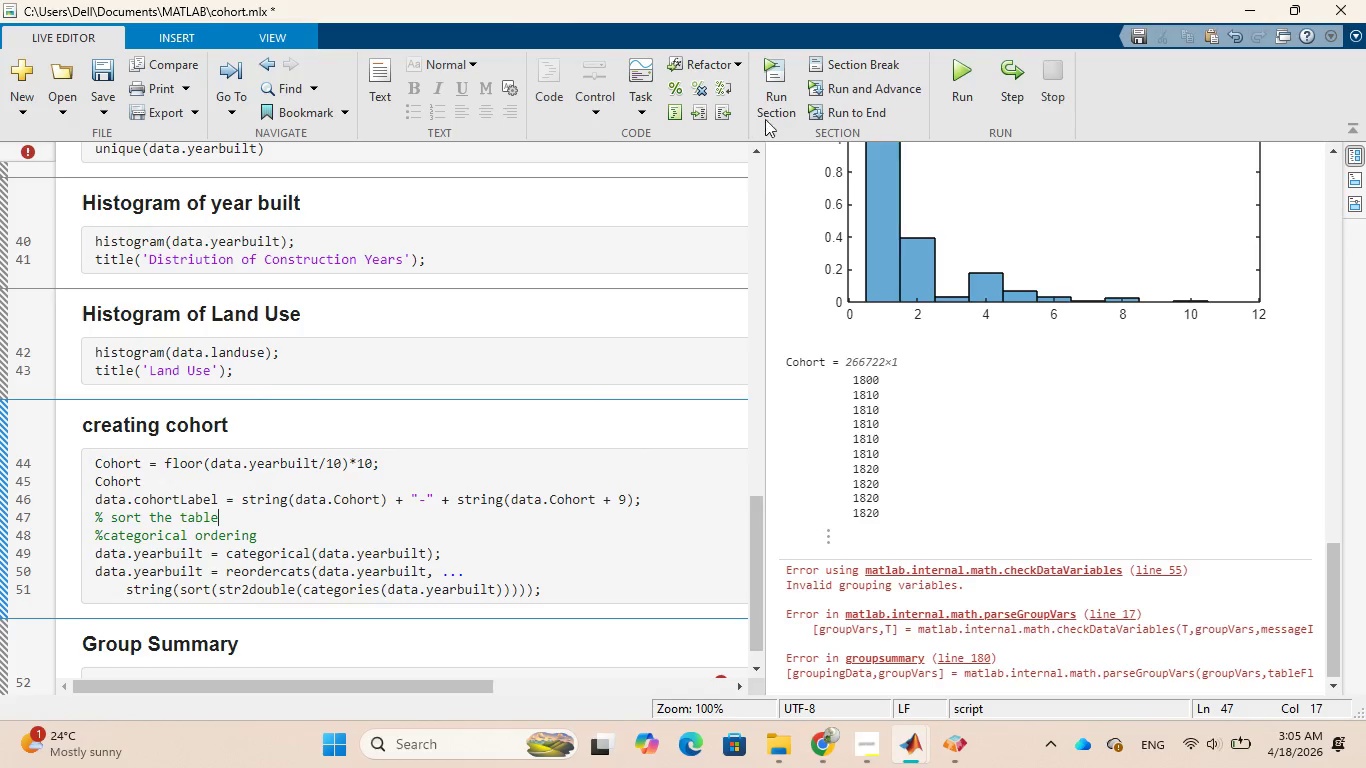 
left_click([771, 77])
 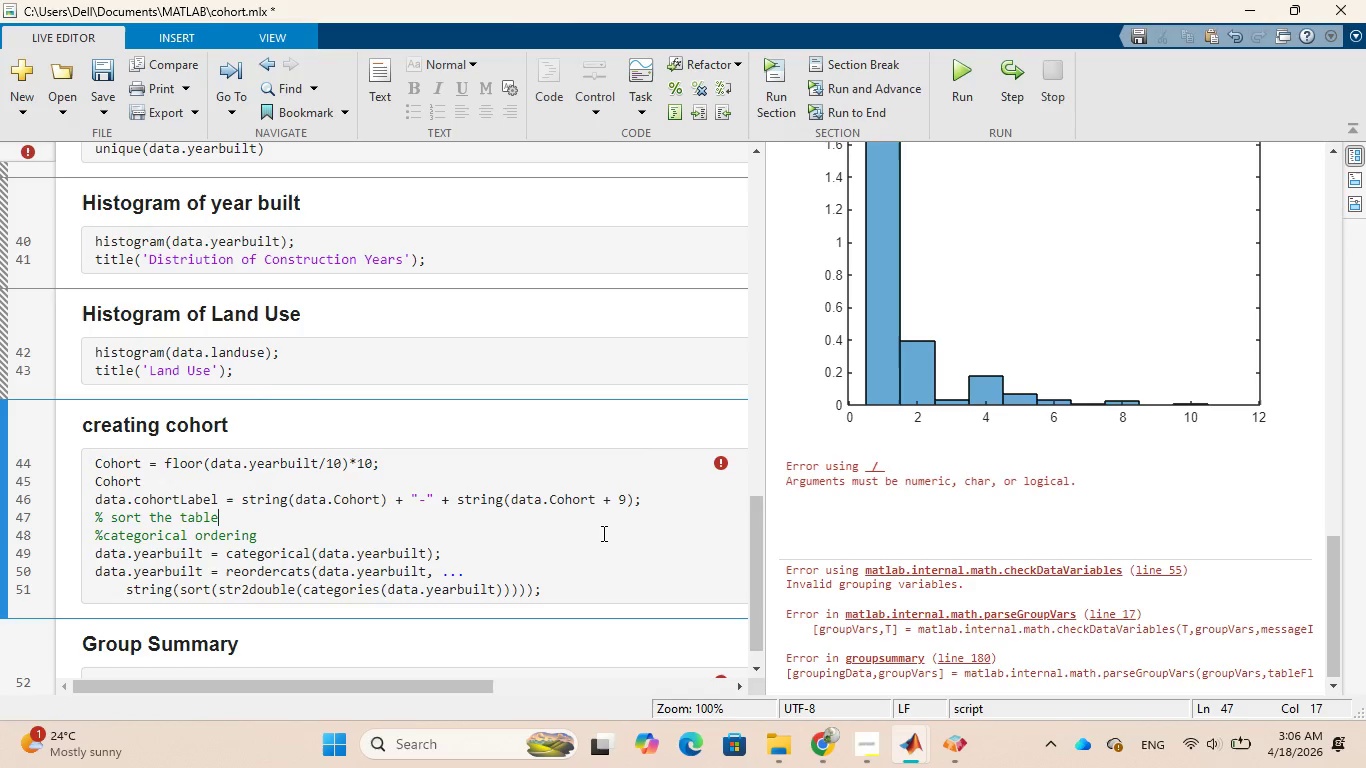 
wait(35.41)
 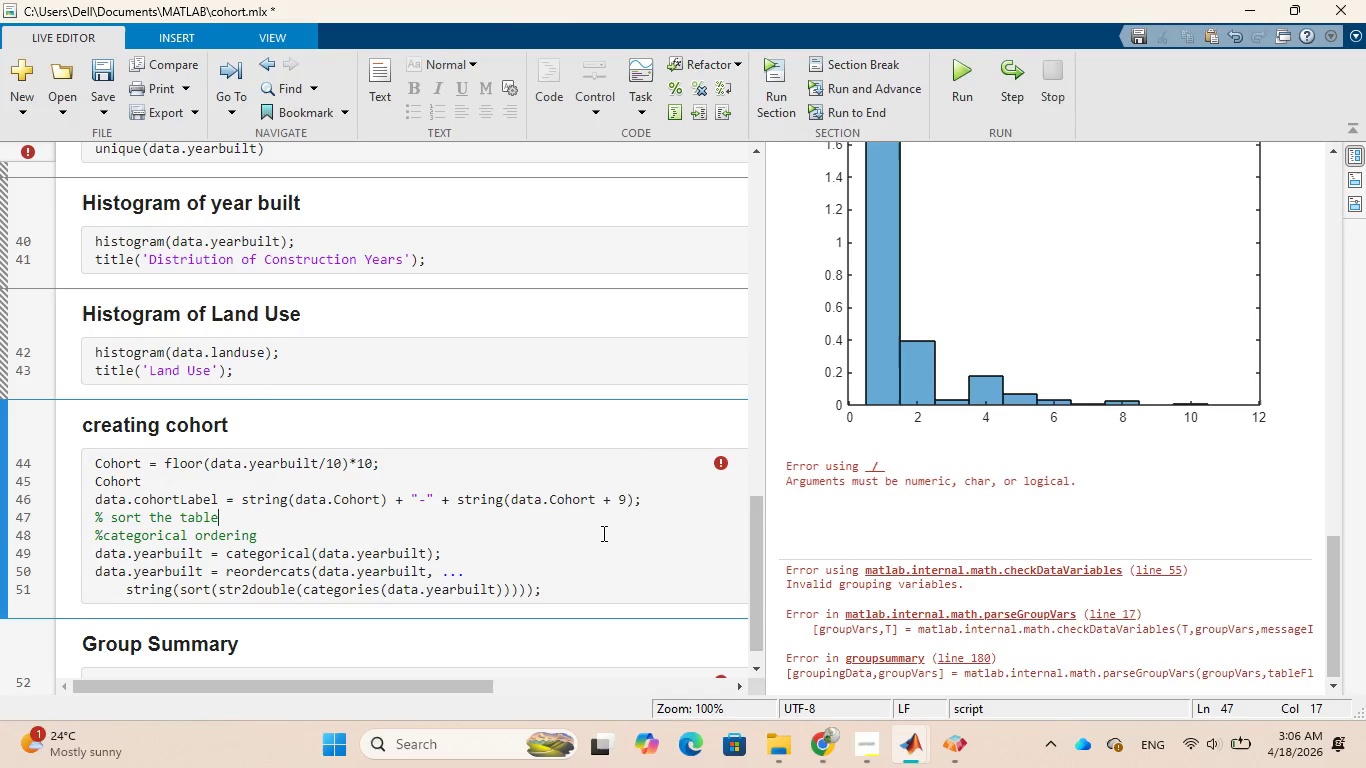 
left_click_drag(start_coordinate=[786, 460], to_coordinate=[1100, 485])
 